 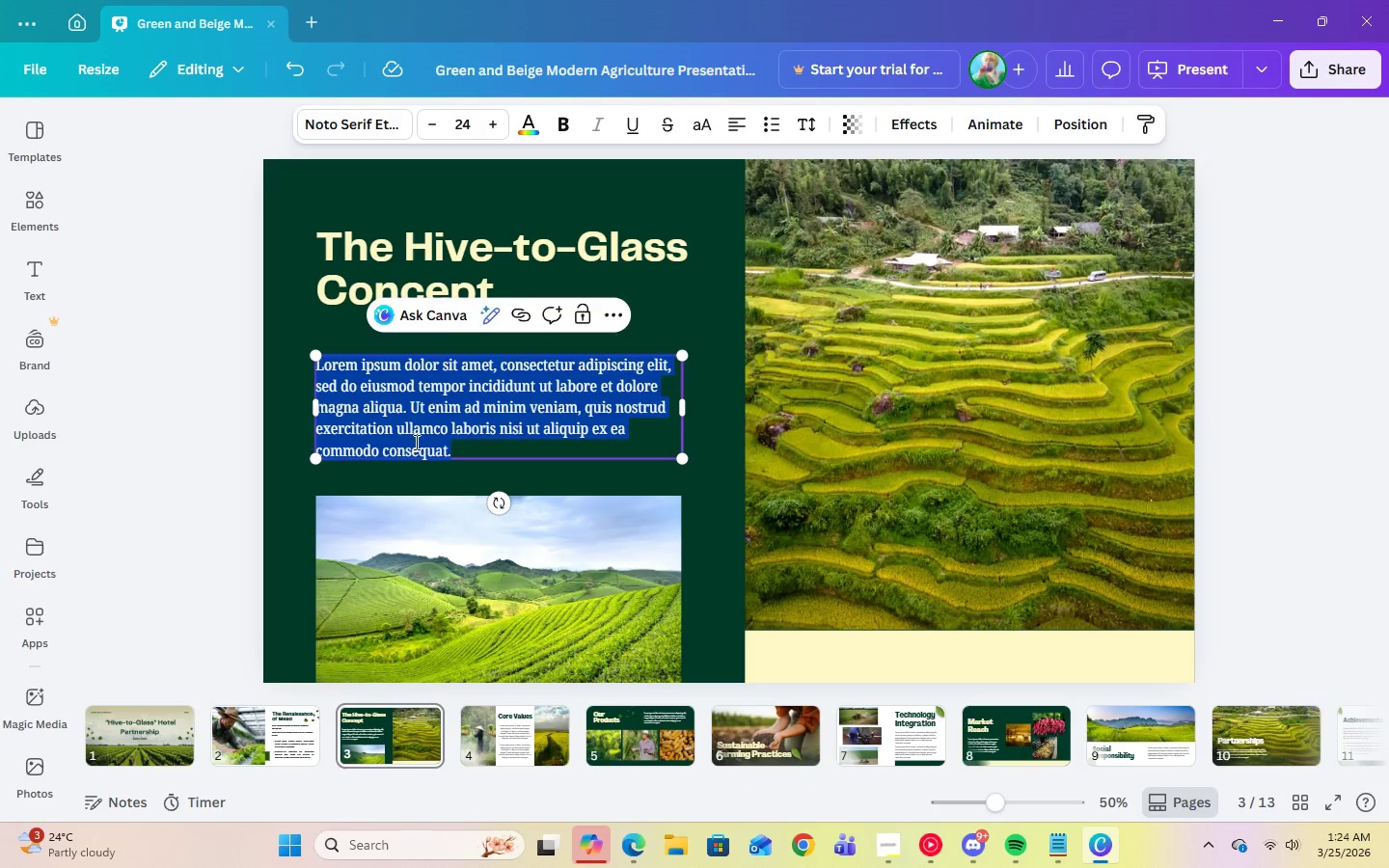 
right_click([415, 441])
 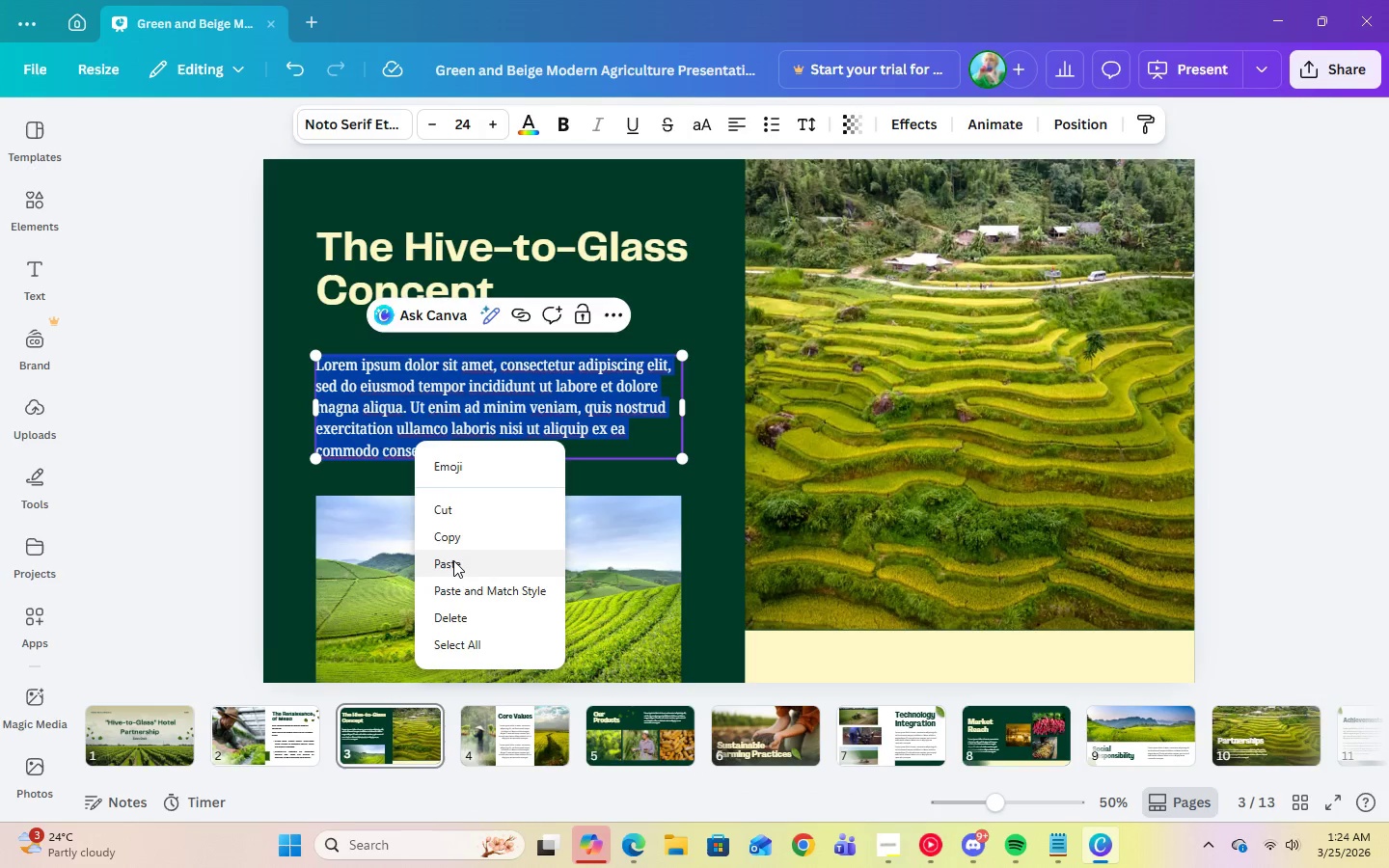 
left_click([453, 561])
 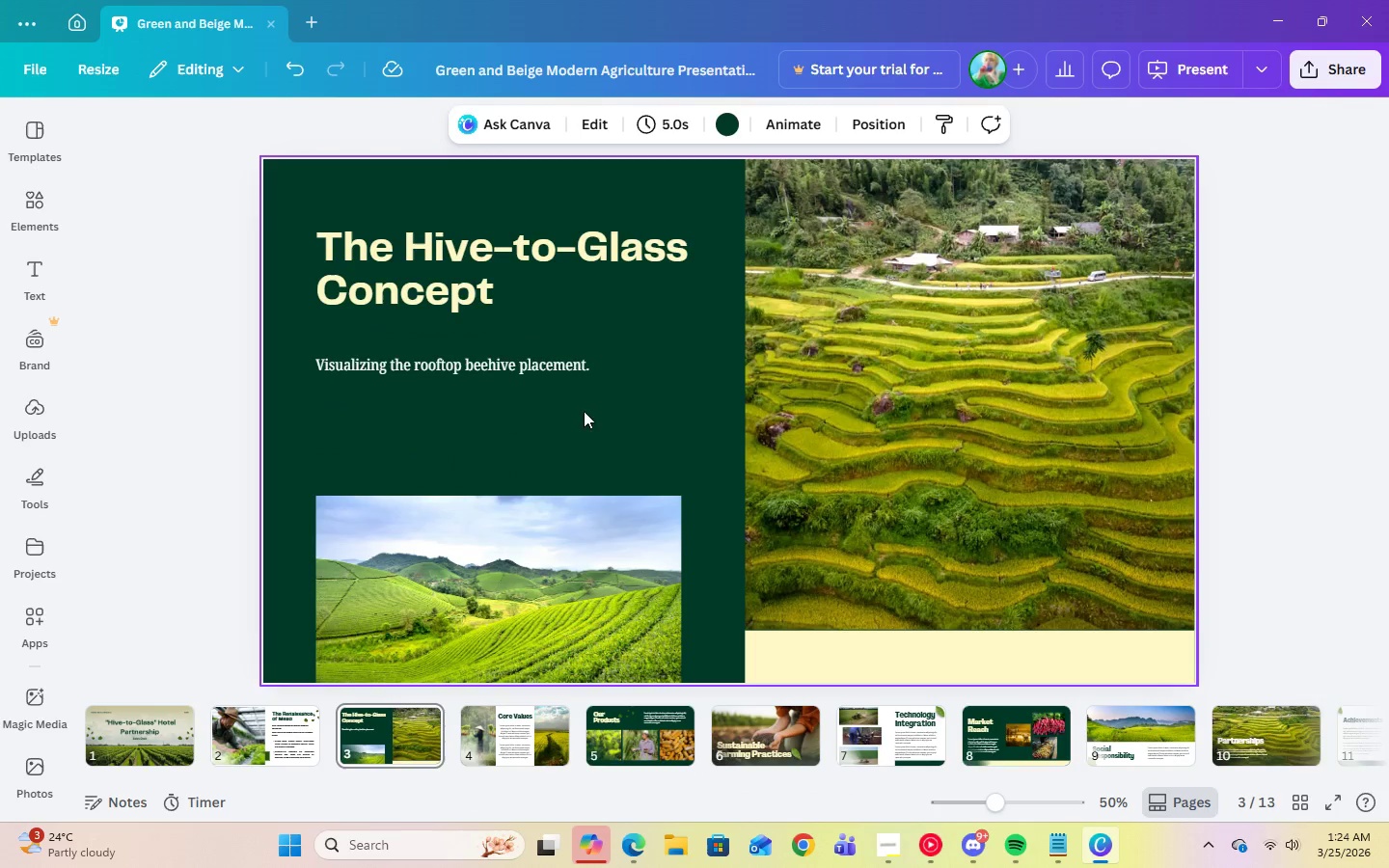 
double_click([512, 364])
 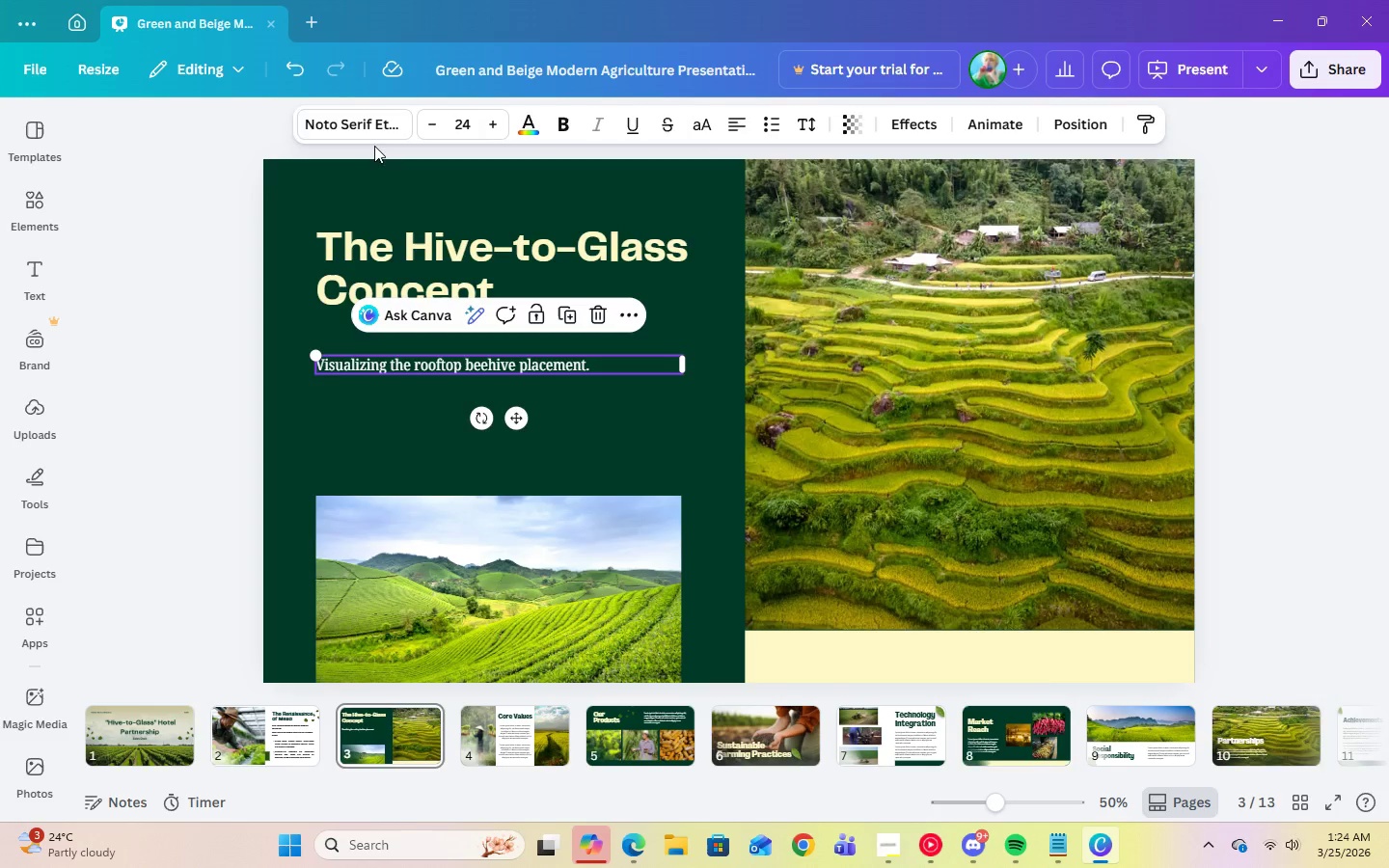 
left_click([369, 130])
 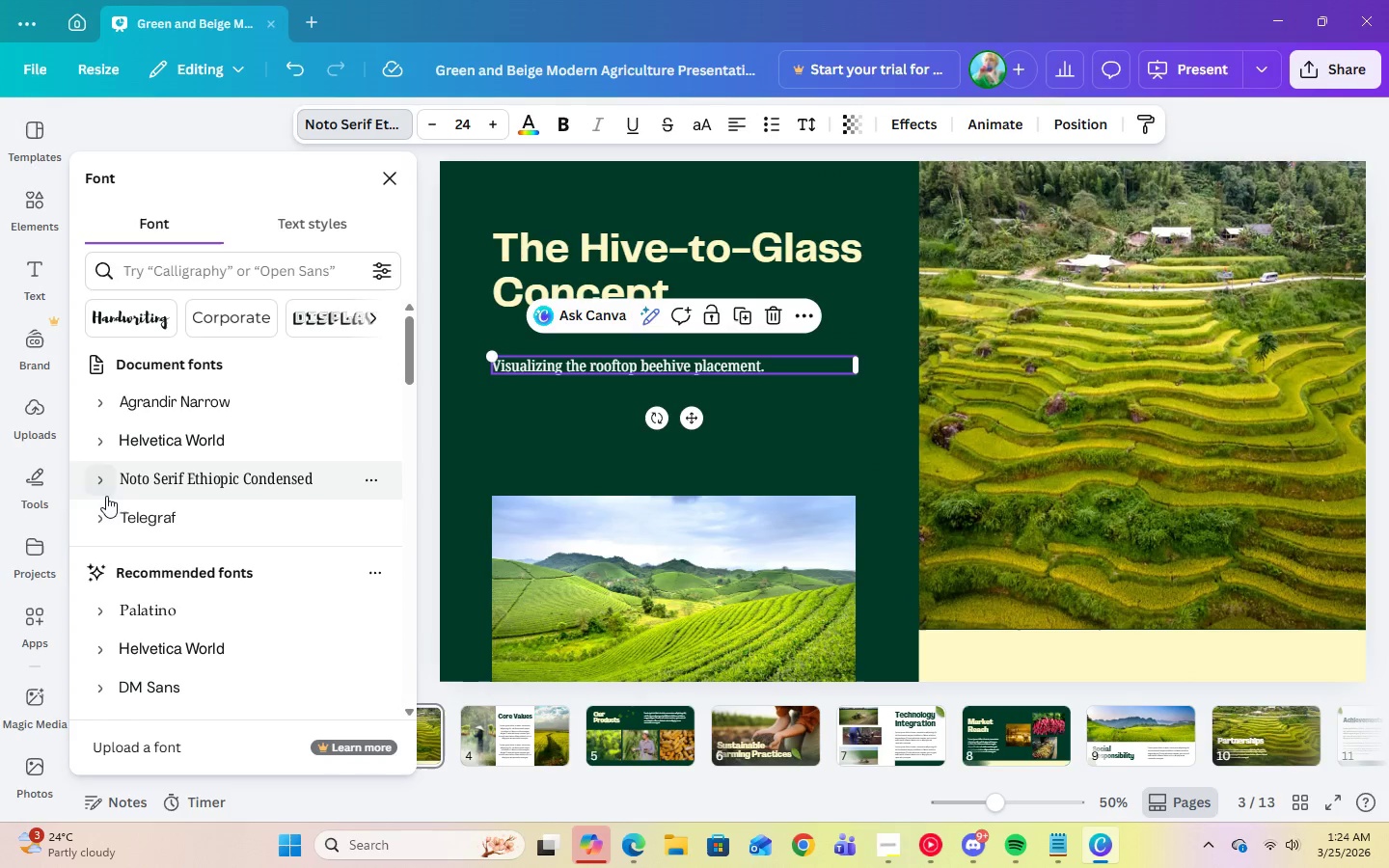 
left_click([104, 516])
 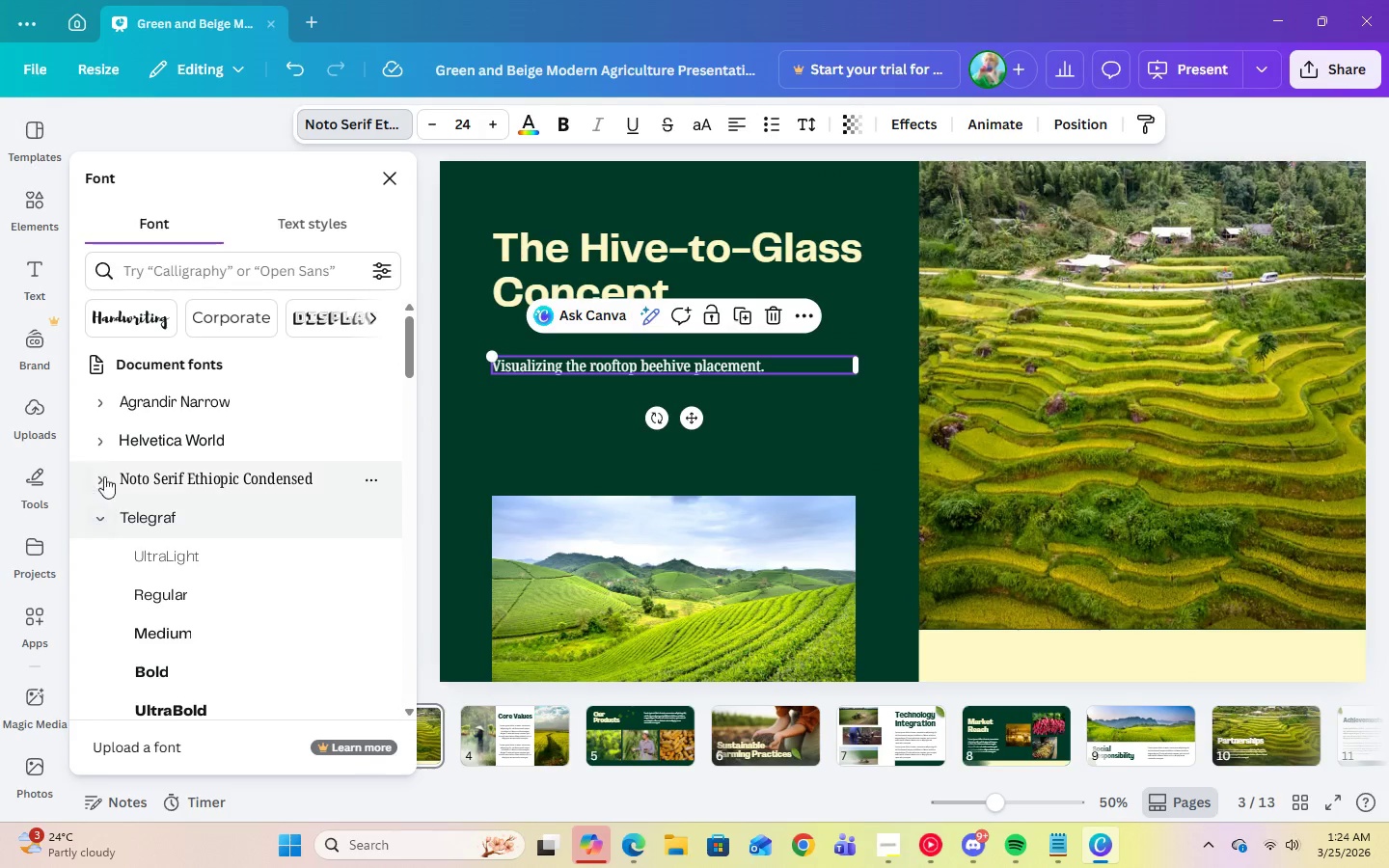 
left_click([96, 439])
 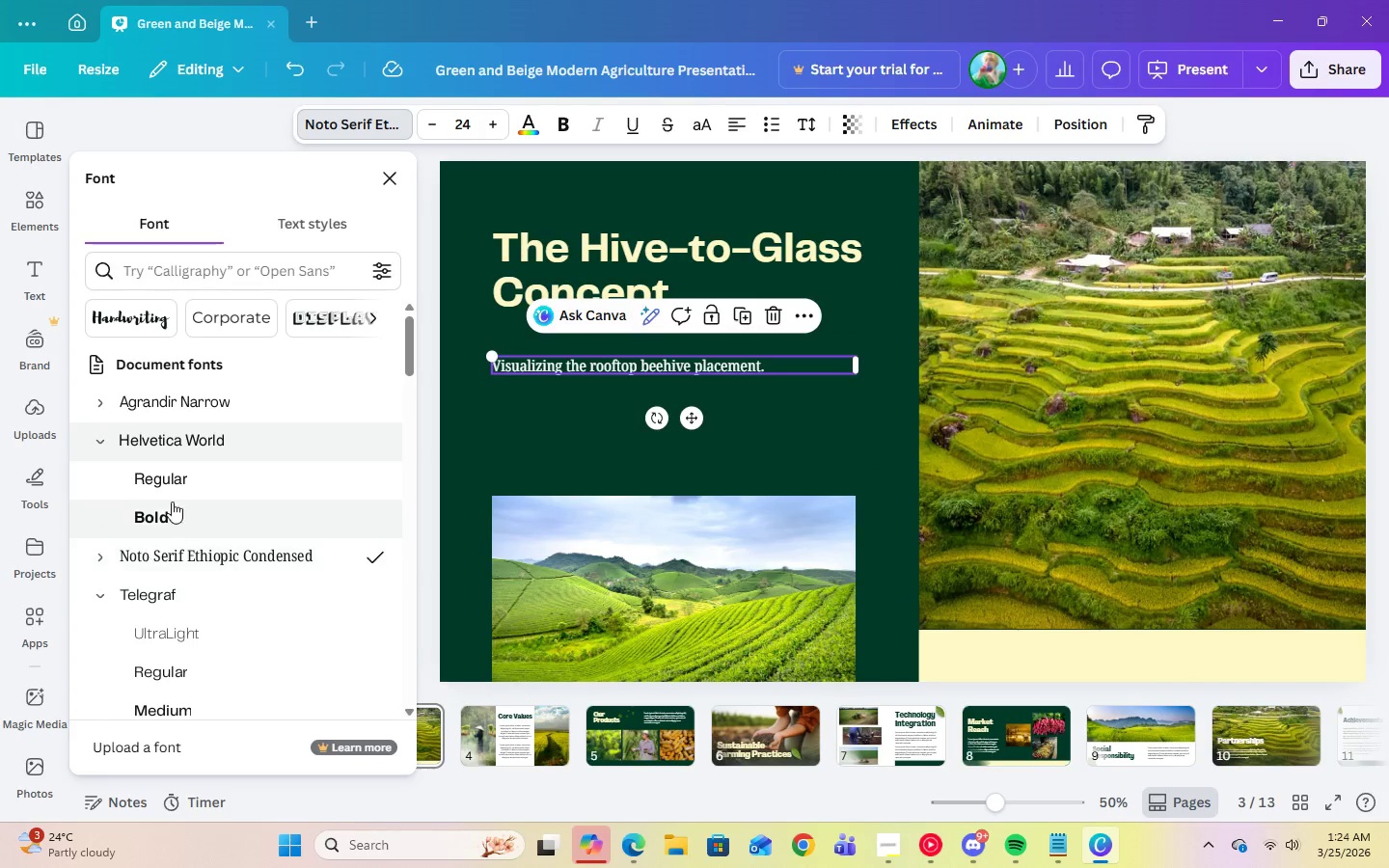 
left_click([162, 479])
 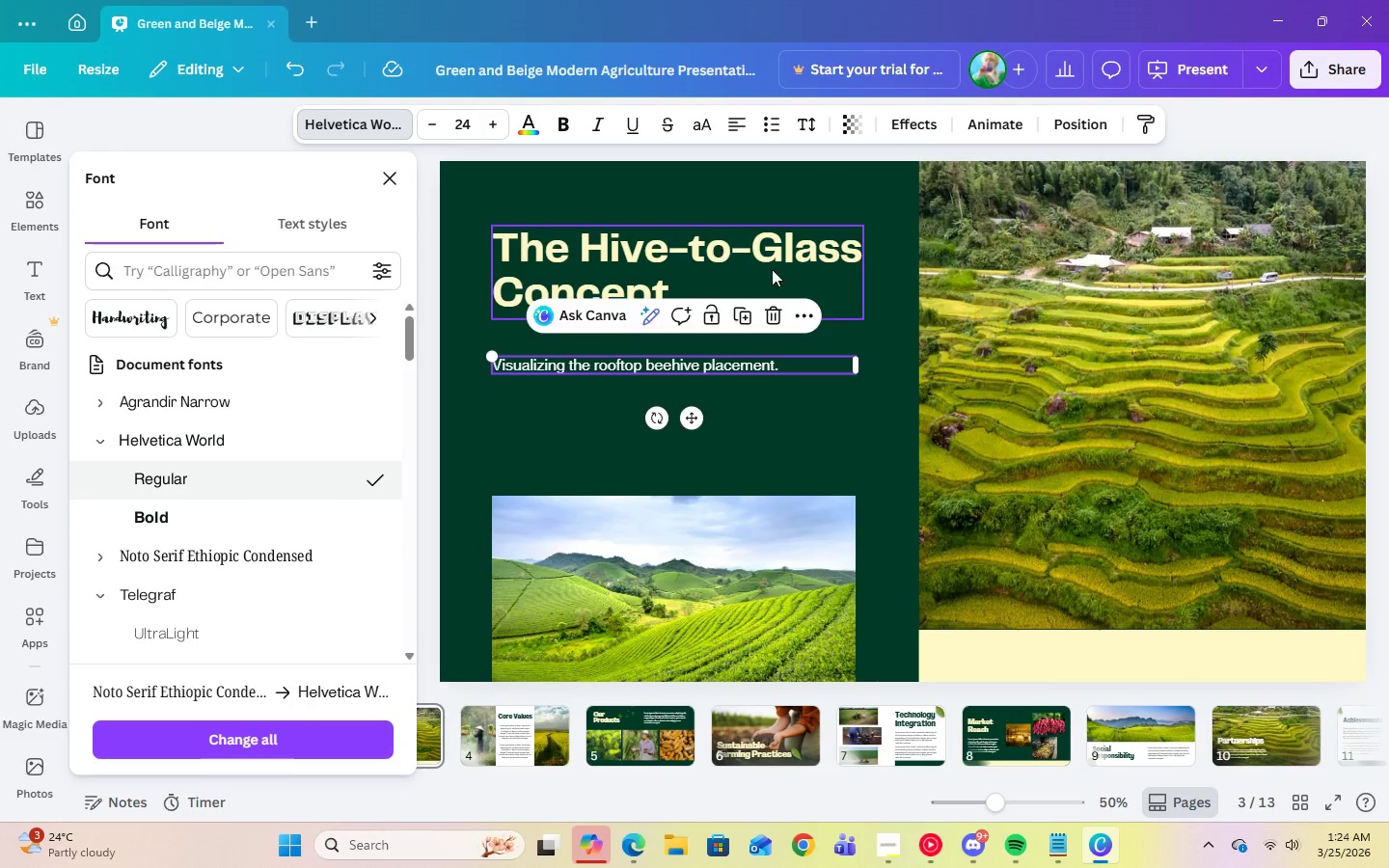 
left_click([907, 286])
 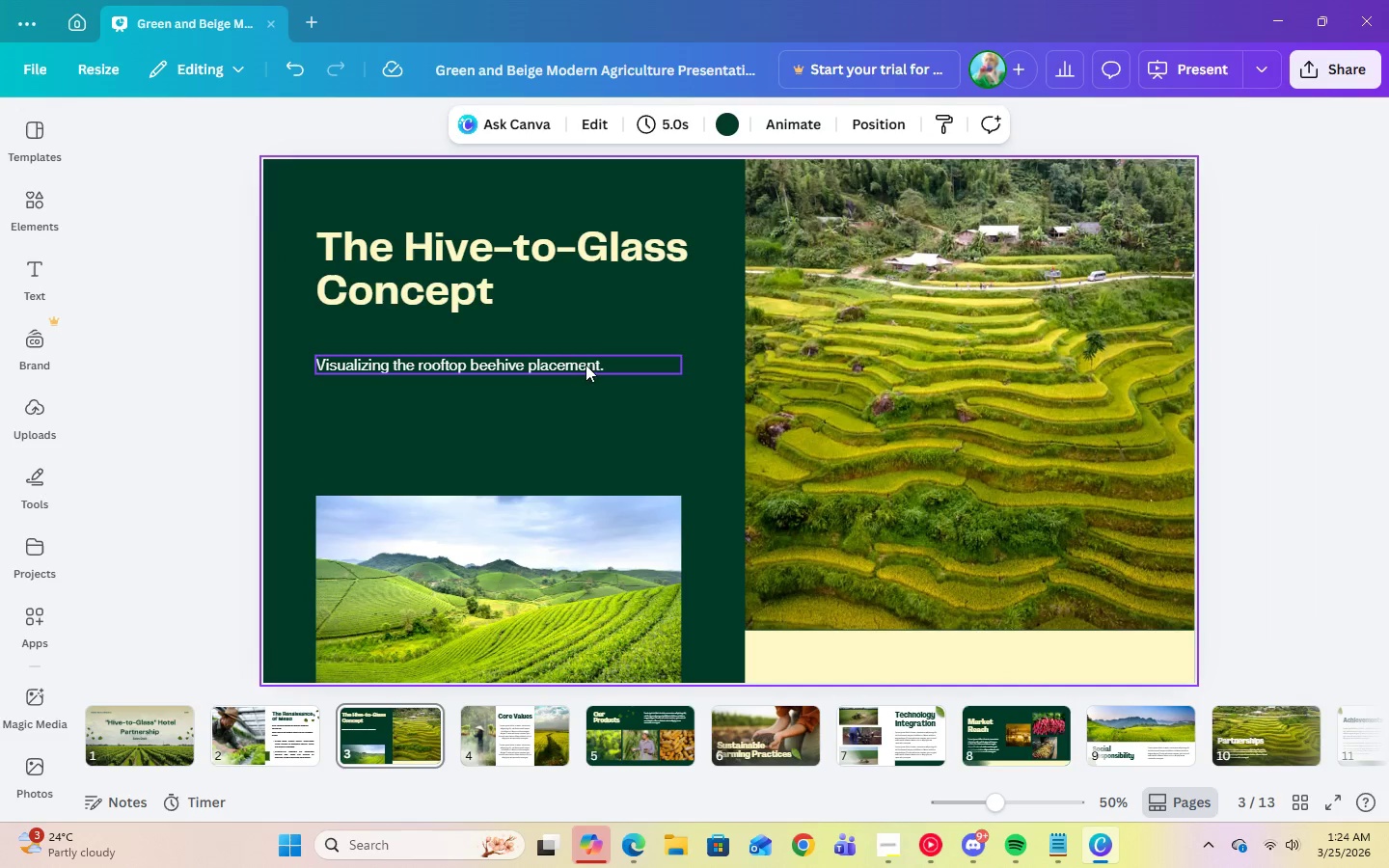 
left_click([507, 583])
 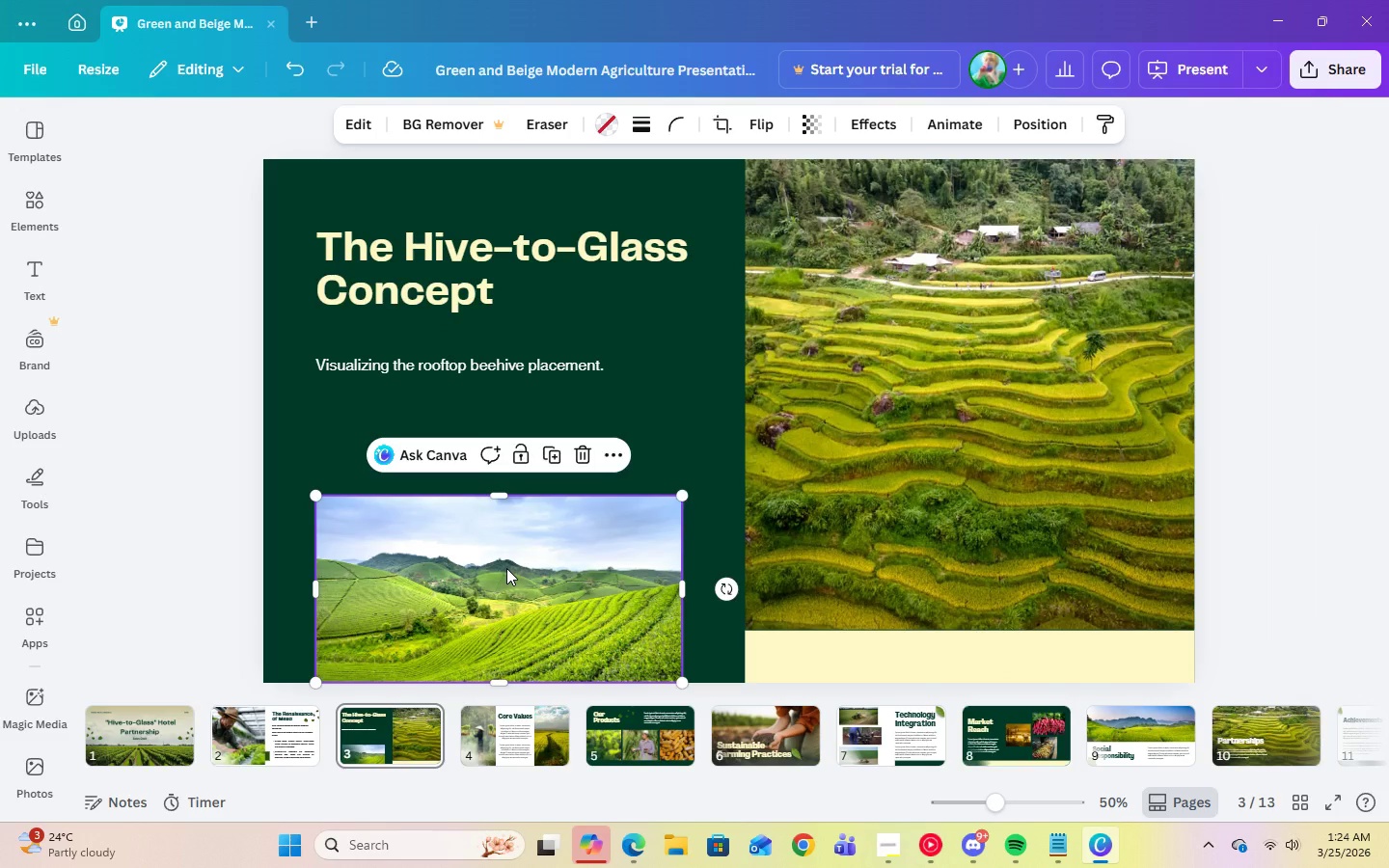 
left_click_drag(start_coordinate=[506, 568], to_coordinate=[504, 492])
 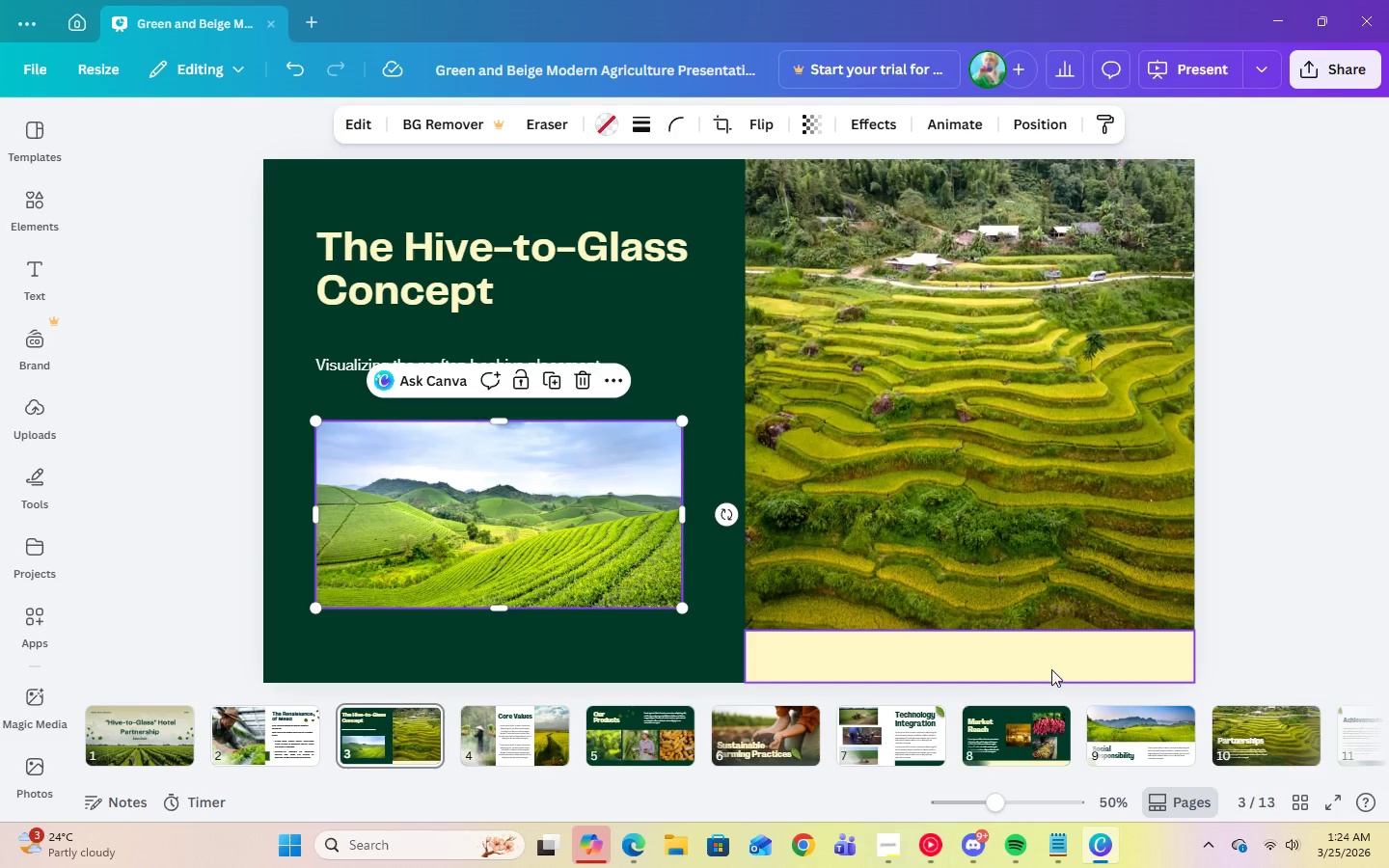 
left_click([1051, 662])
 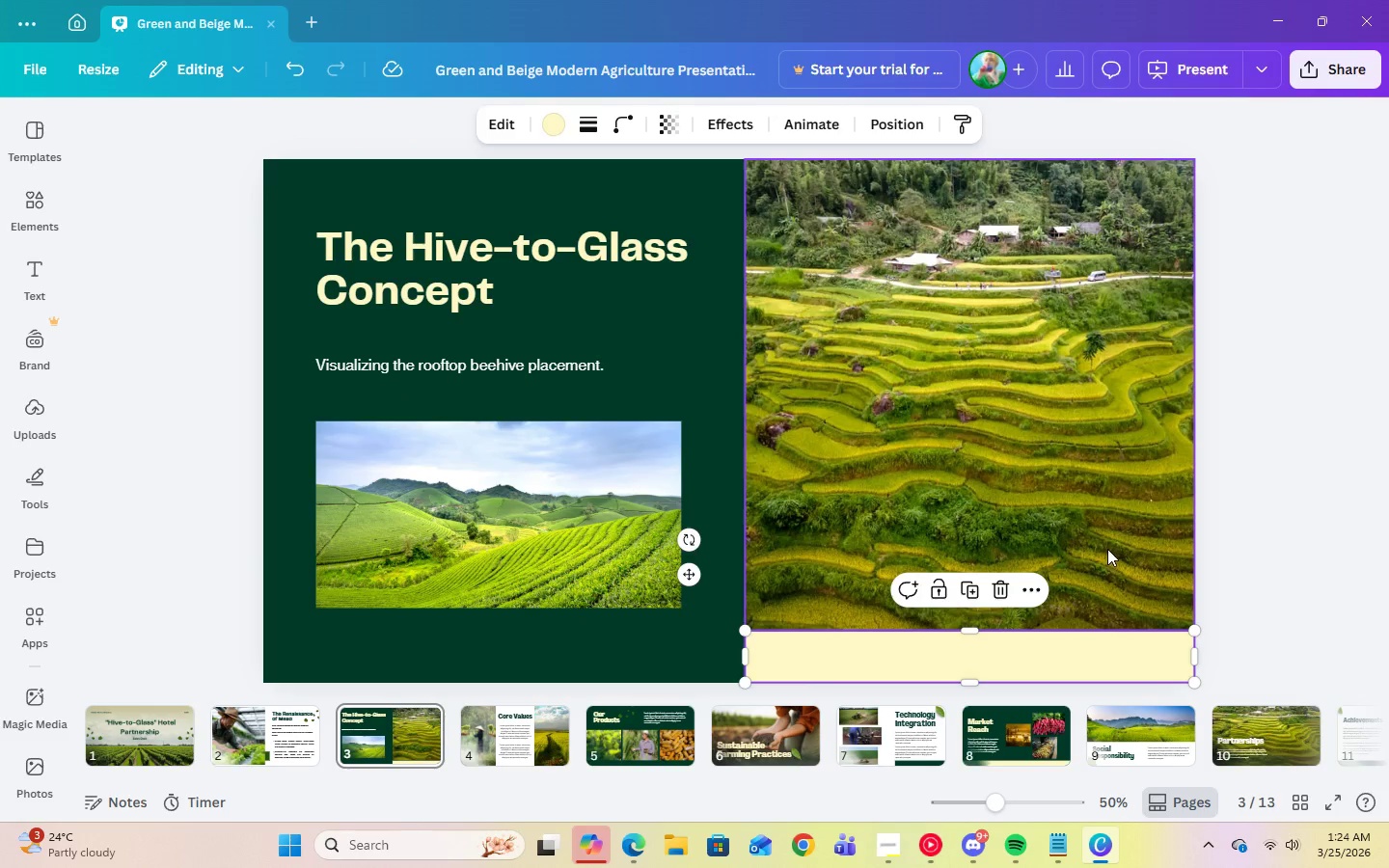 
left_click([1107, 549])
 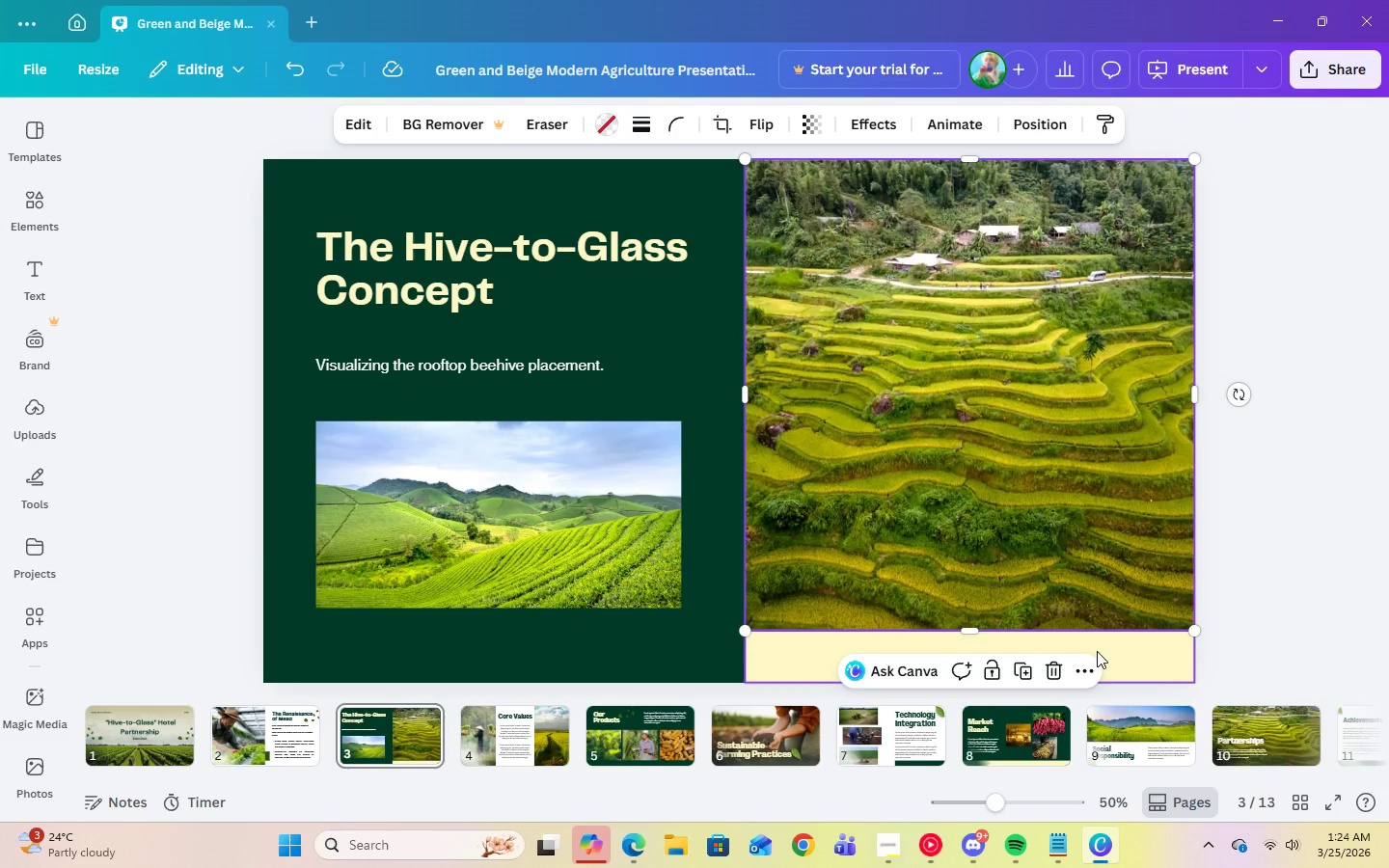 
left_click([1097, 651])
 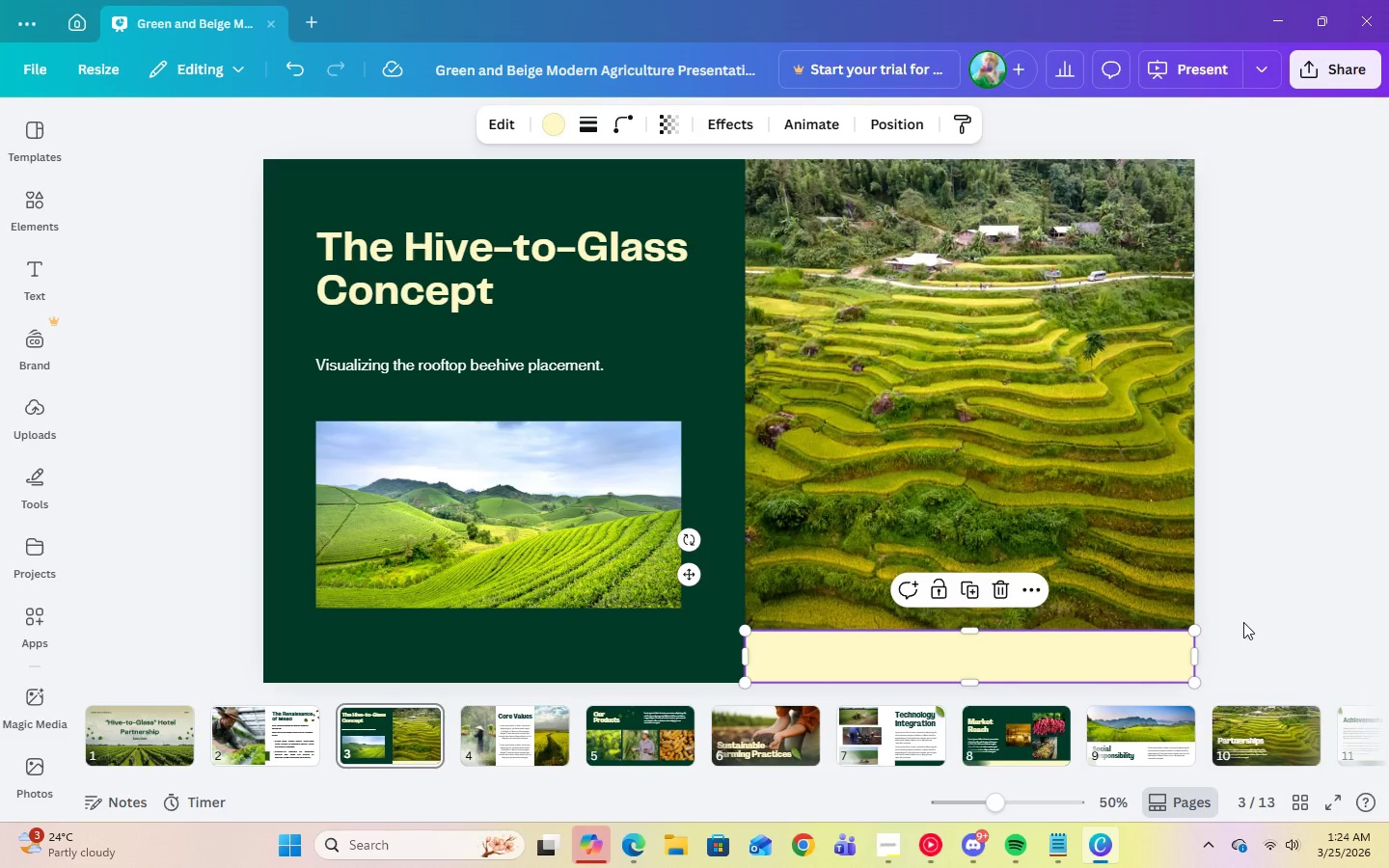 
left_click([1251, 621])
 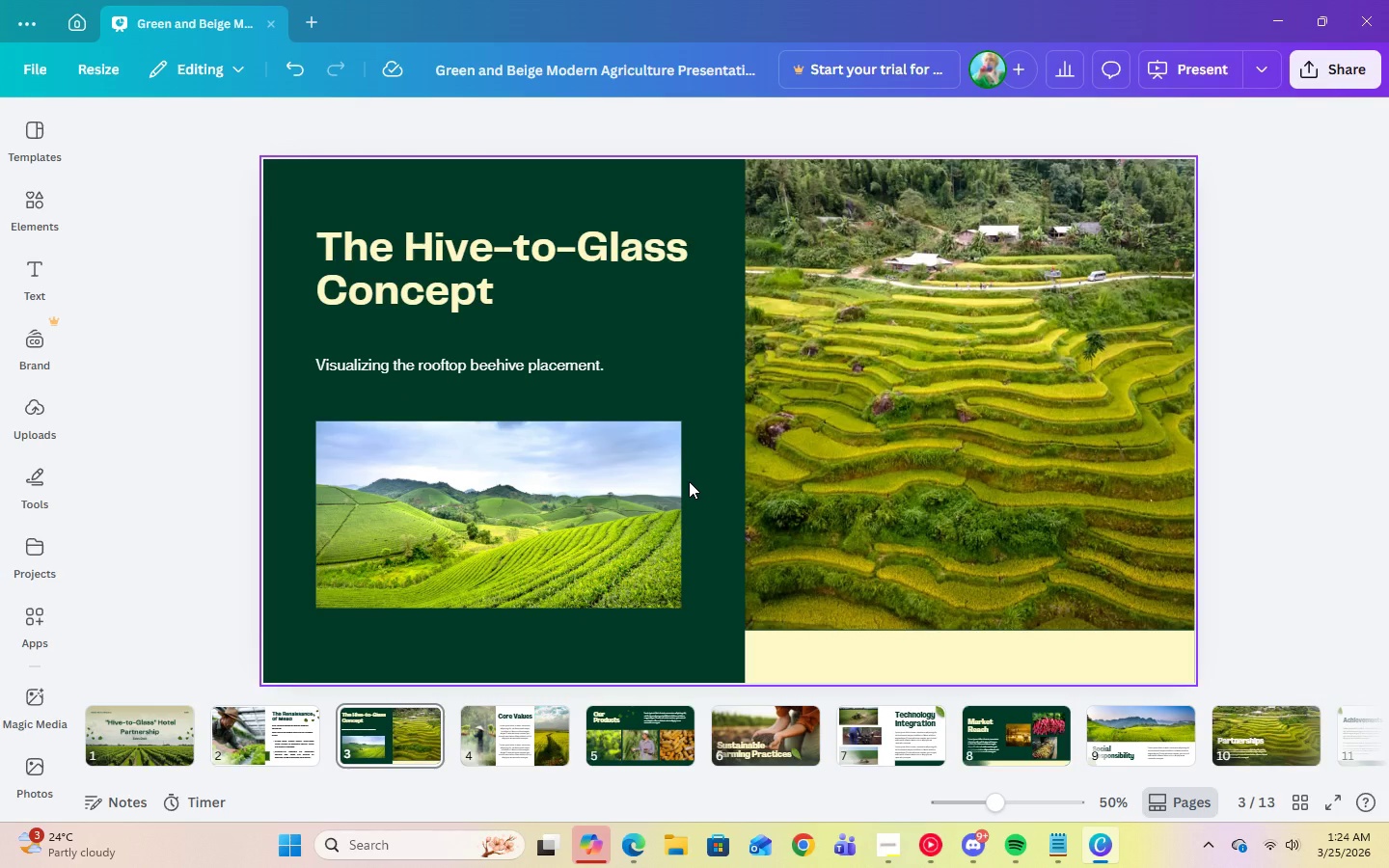 
left_click([826, 489])
 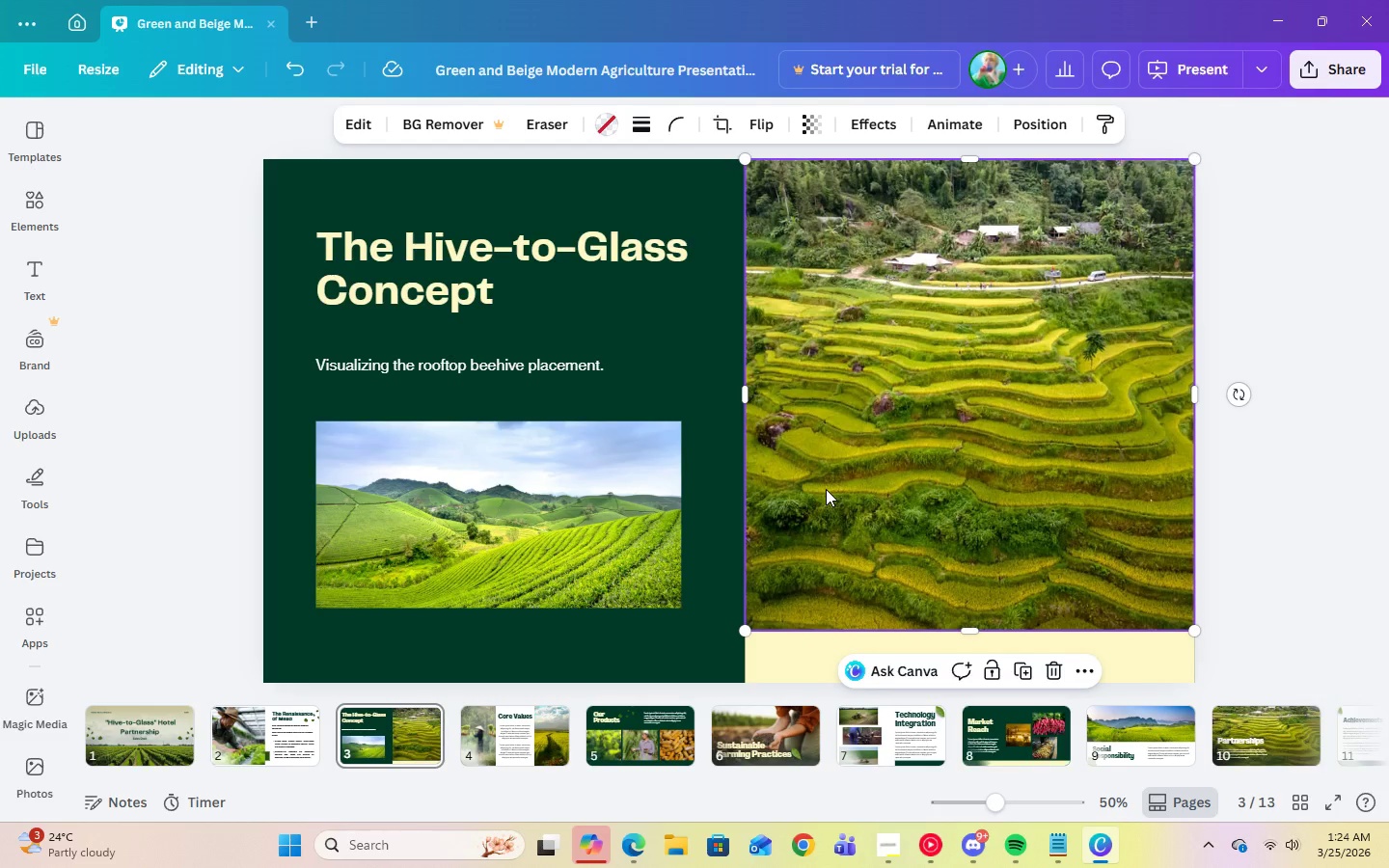 
key(Control+Delete)
 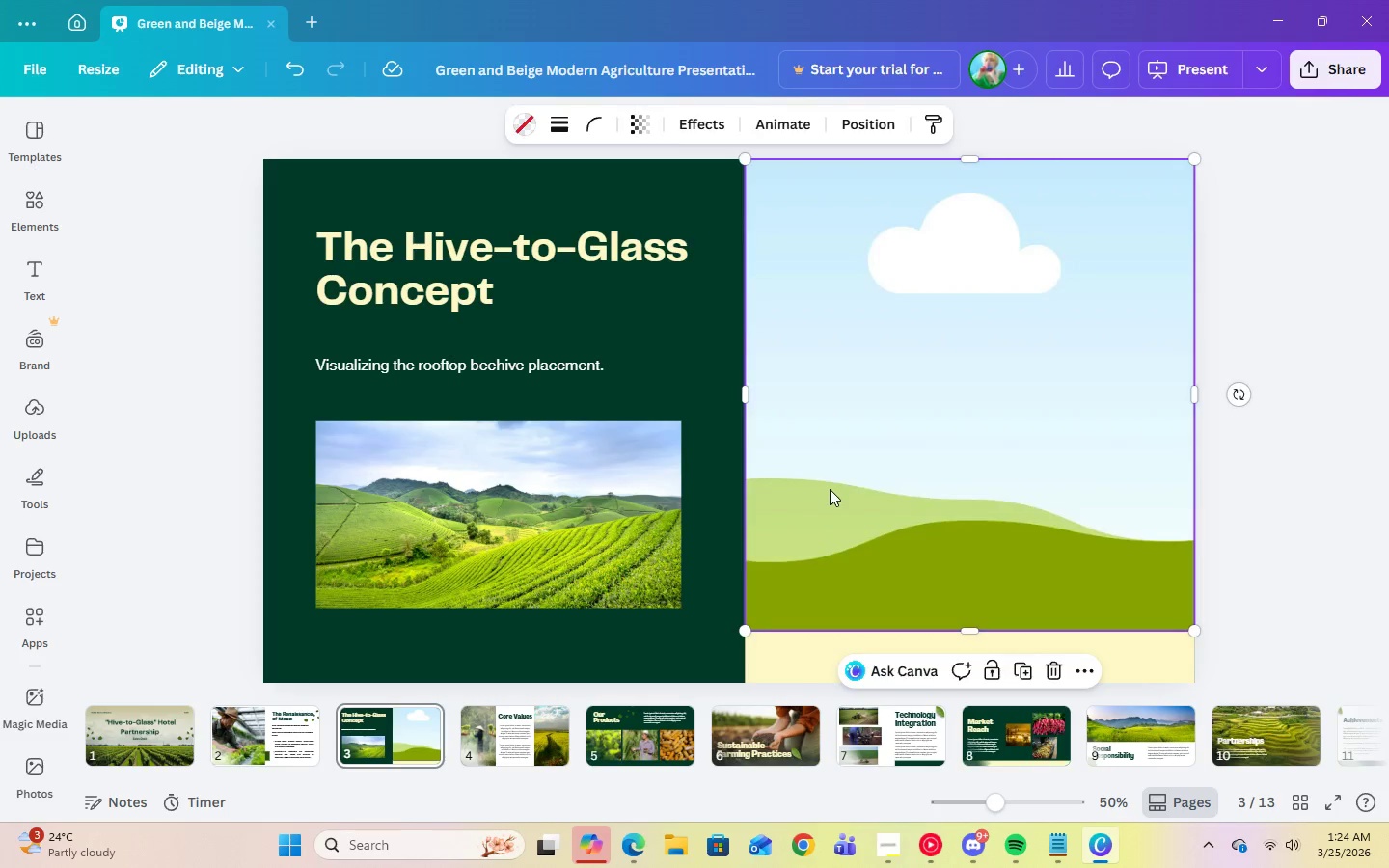 
key(Control+Delete)
 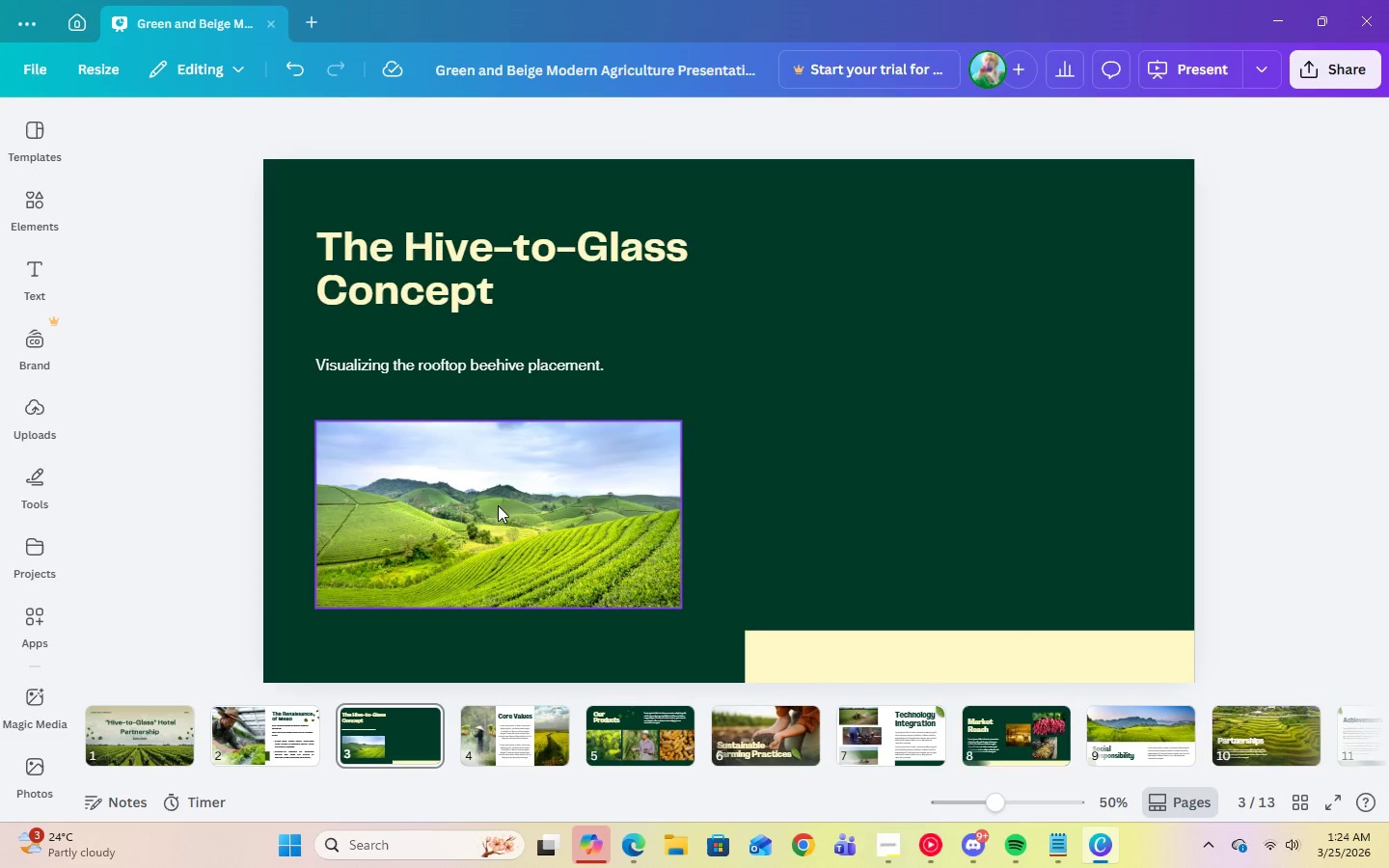 
left_click([497, 504])
 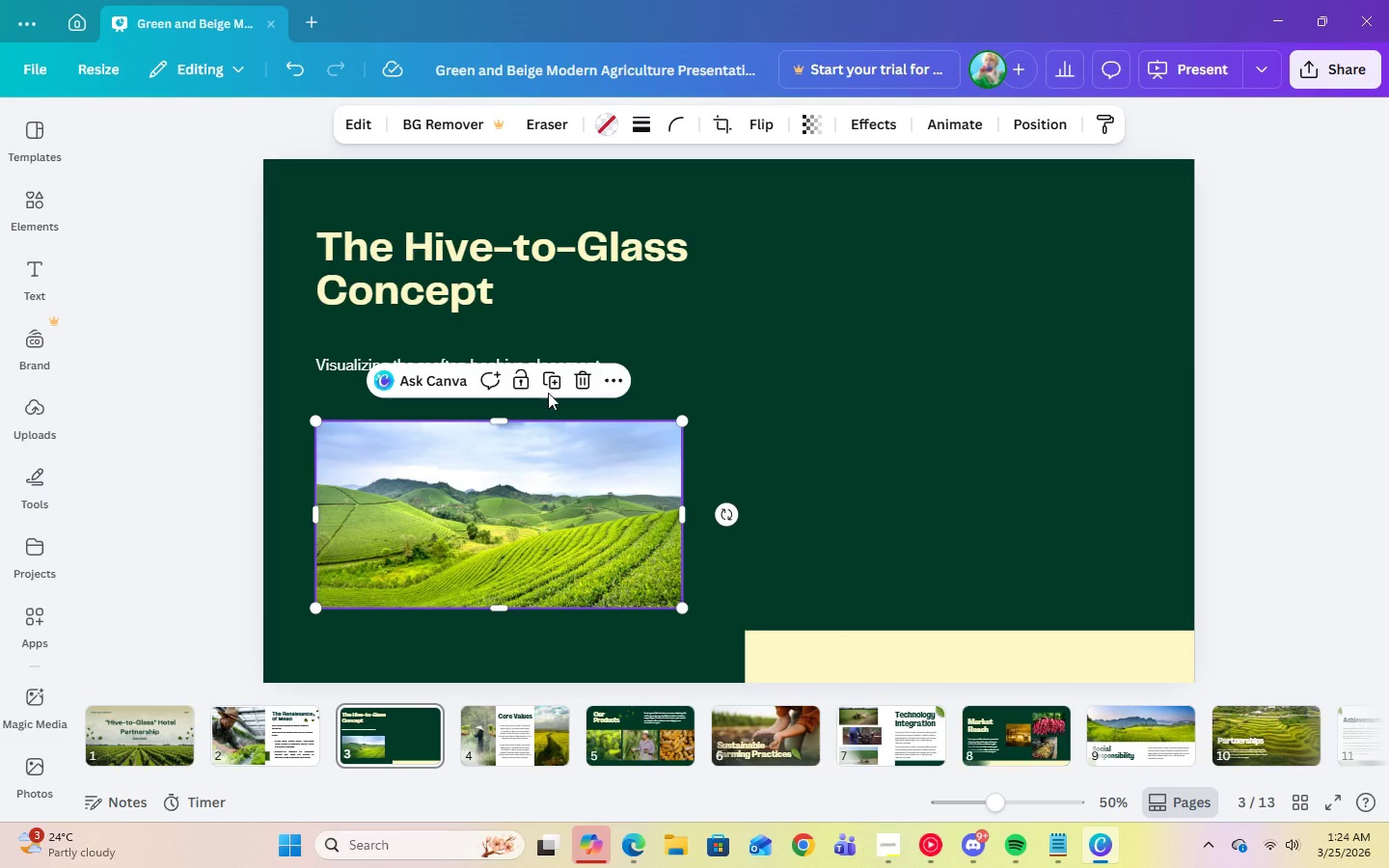 
left_click([553, 380])
 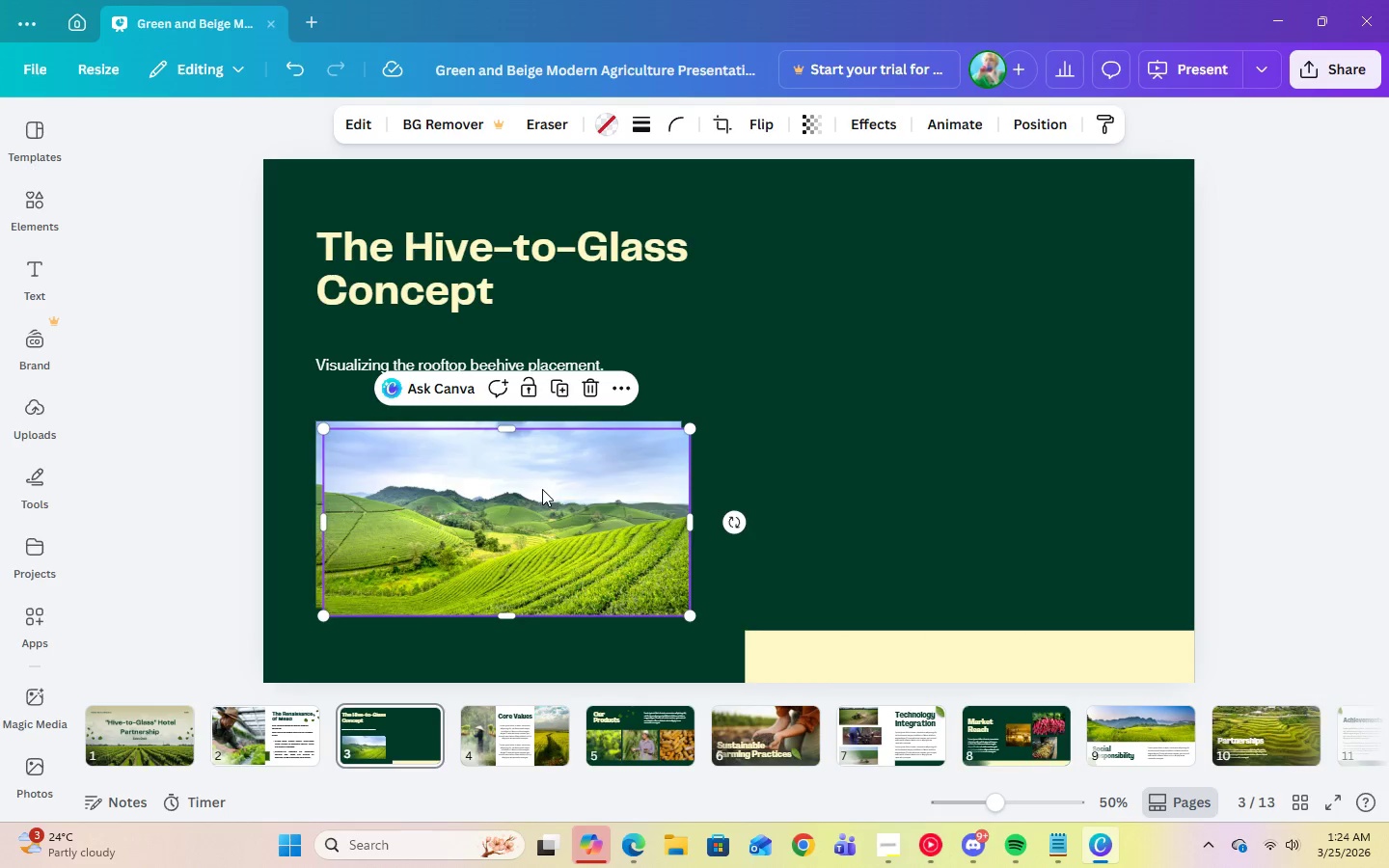 
left_click_drag(start_coordinate=[543, 489], to_coordinate=[966, 499])
 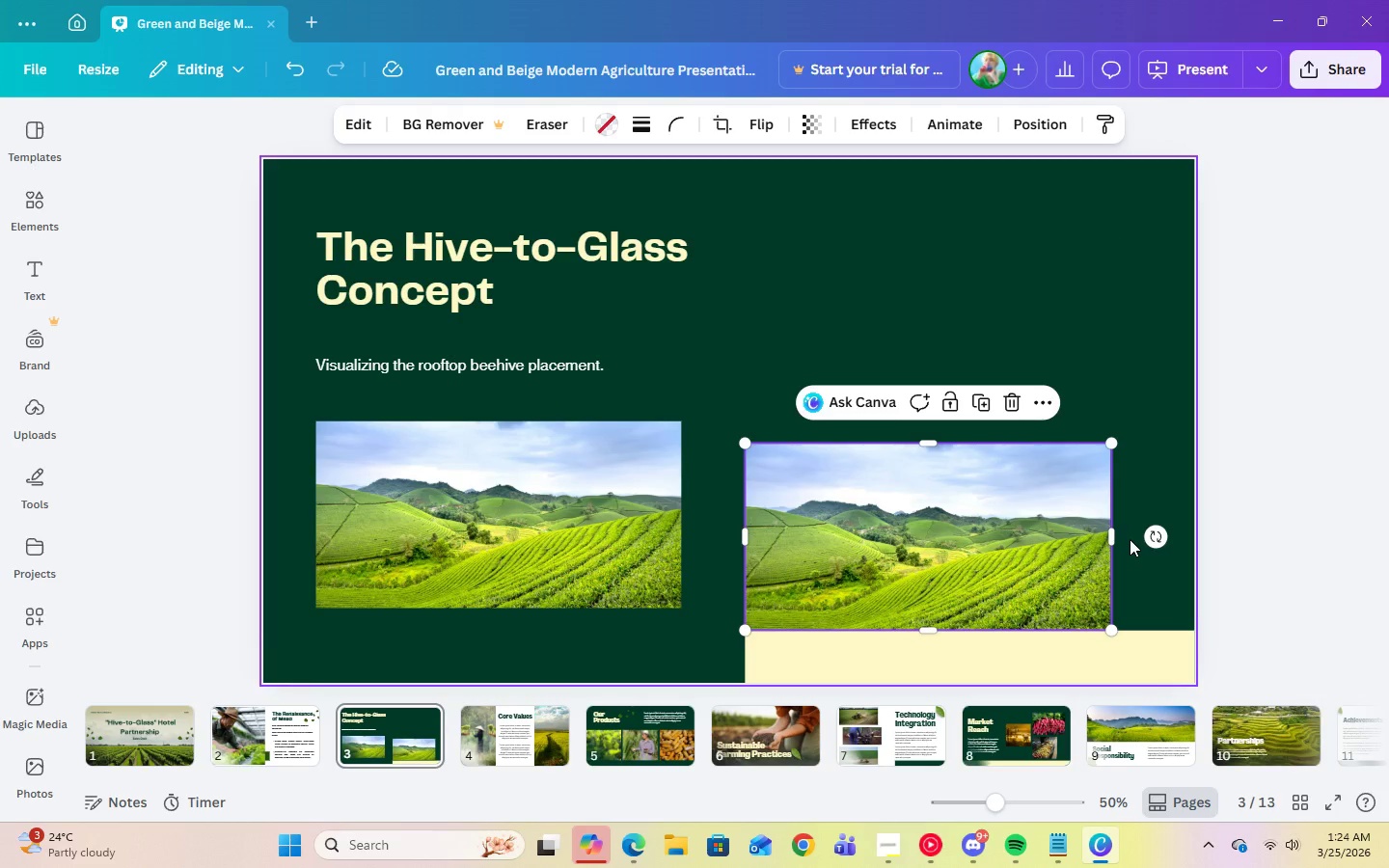 
left_click_drag(start_coordinate=[1113, 539], to_coordinate=[1196, 537])
 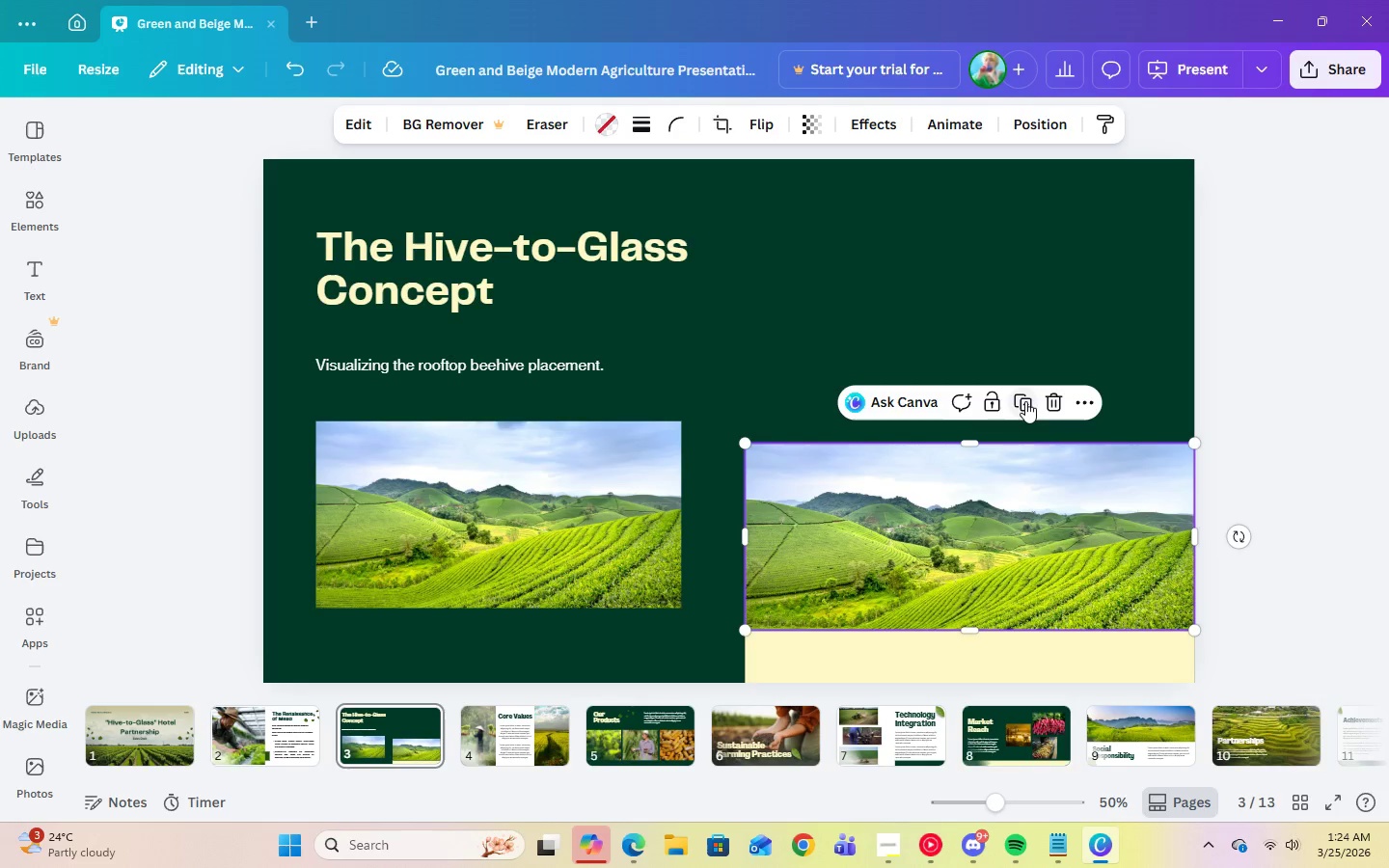 
left_click([1025, 400])
 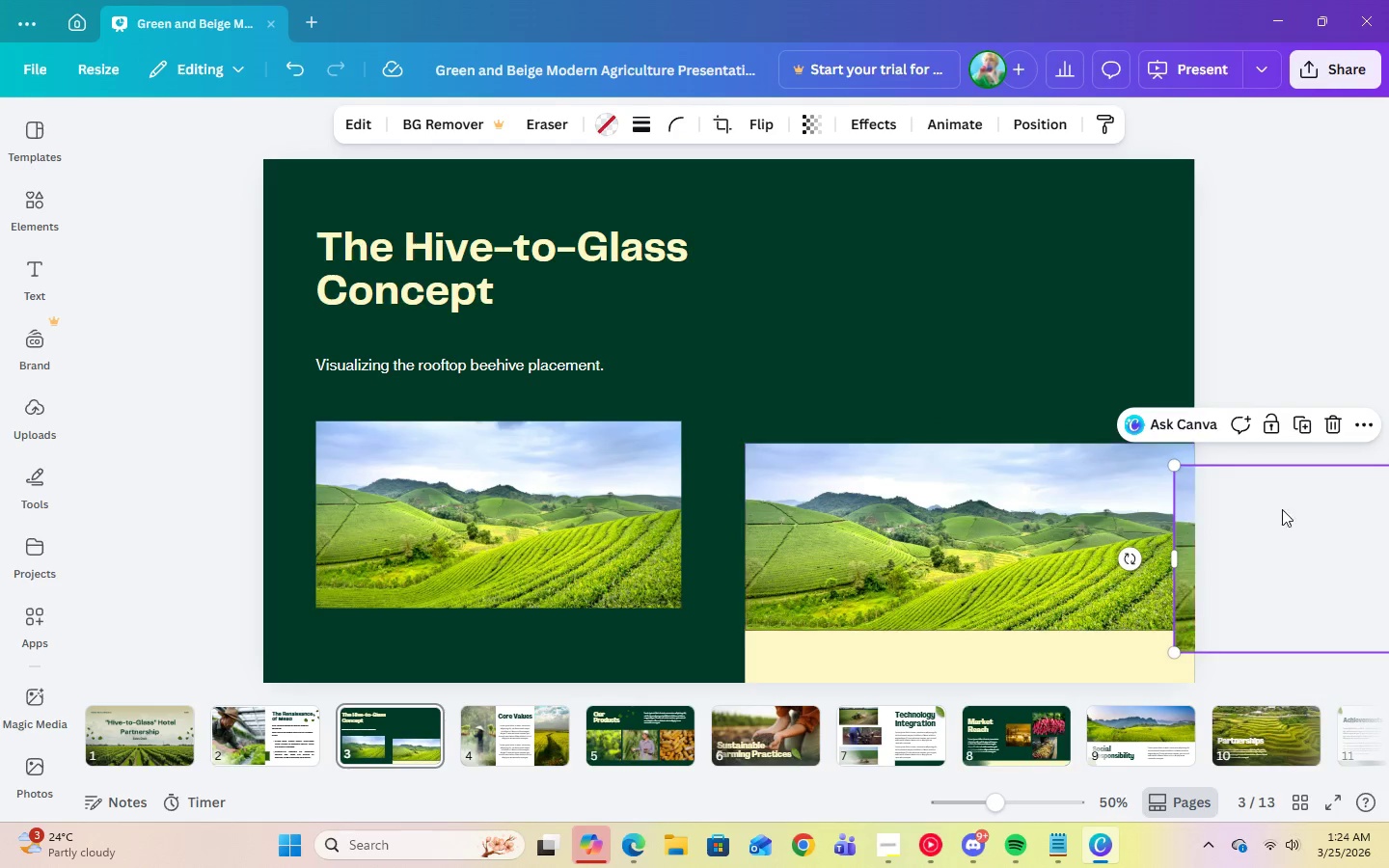 
left_click_drag(start_coordinate=[1294, 519], to_coordinate=[858, 277])
 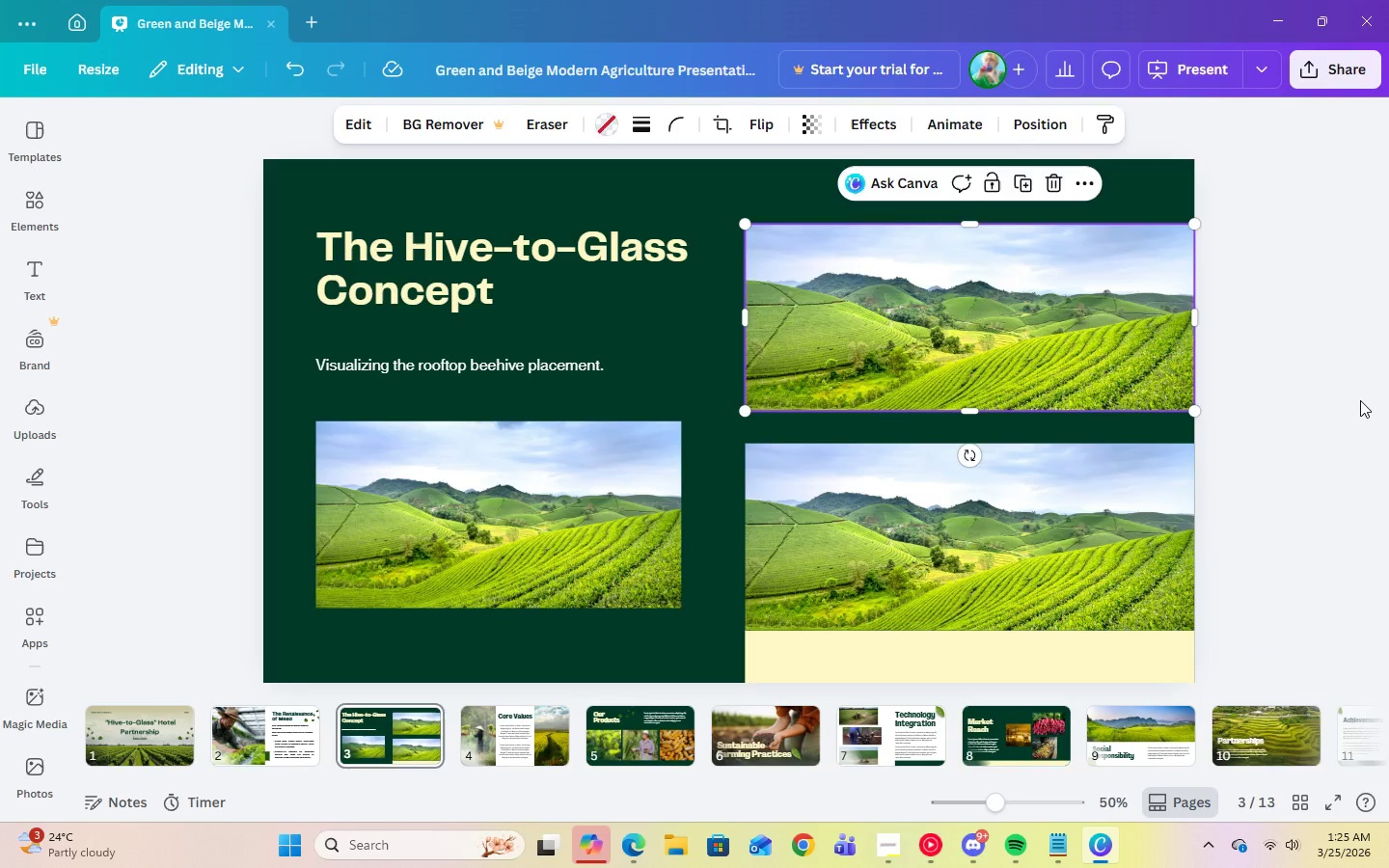 
left_click([1360, 400])
 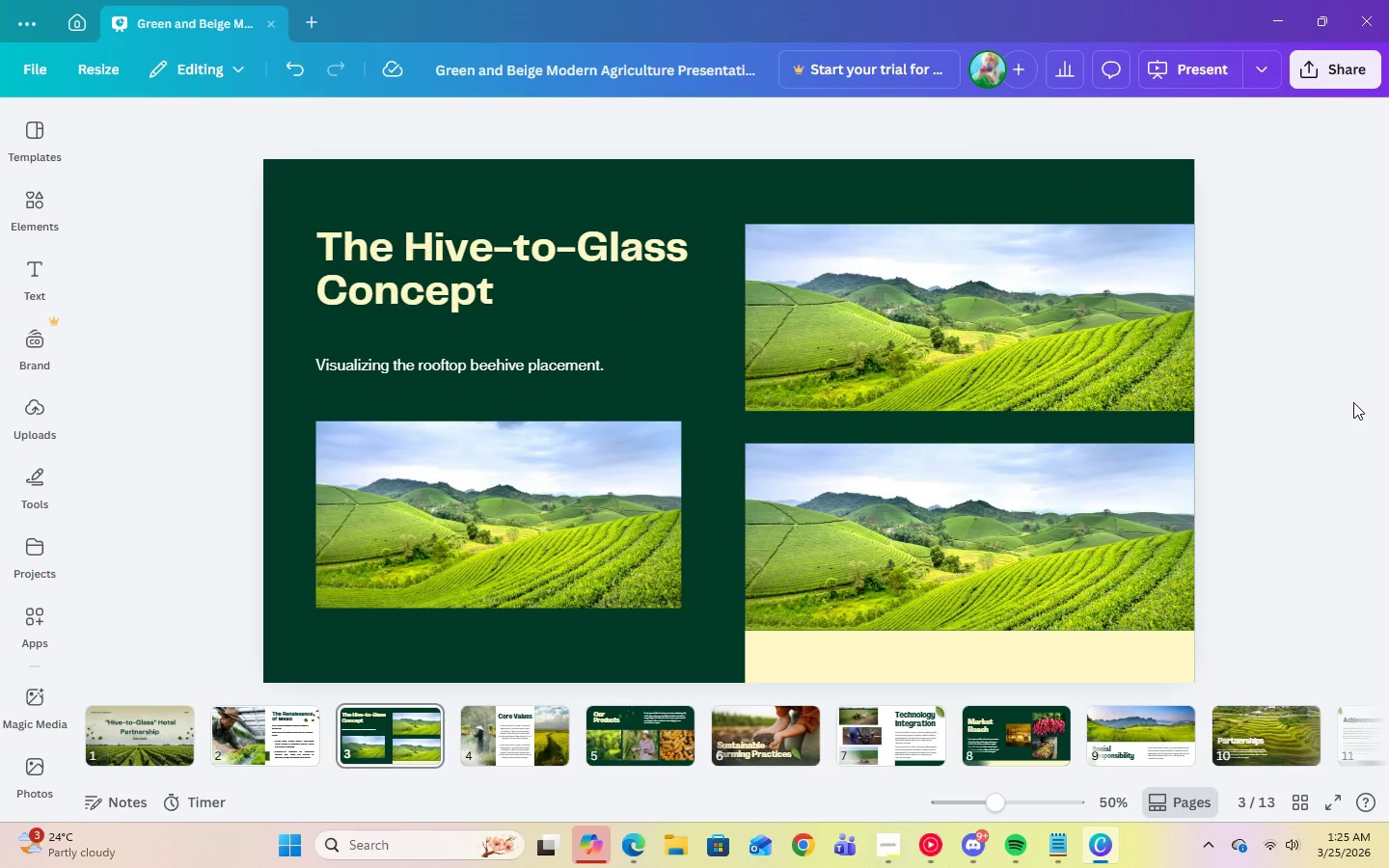 
left_click([748, 657])
 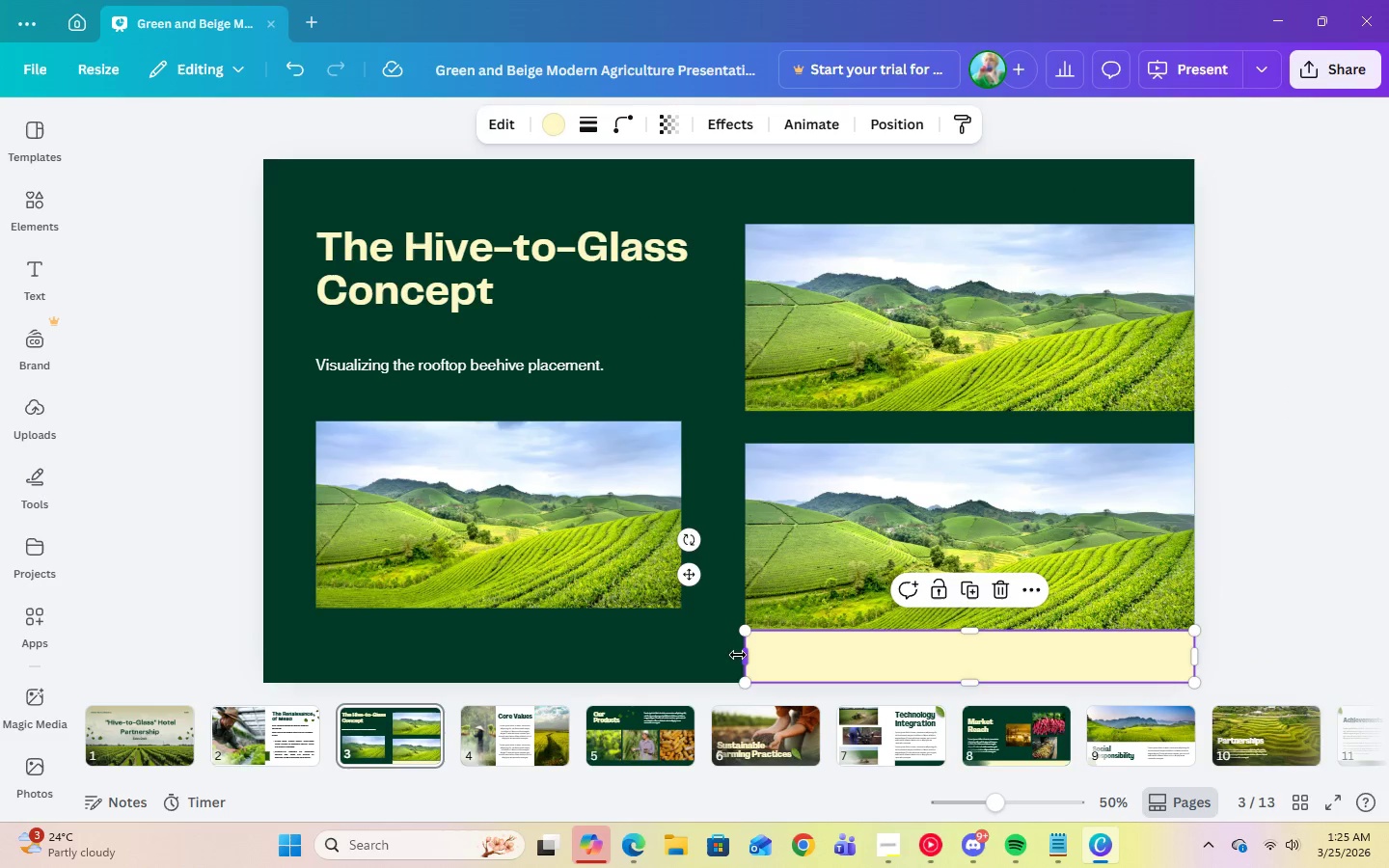 
left_click([736, 655])
 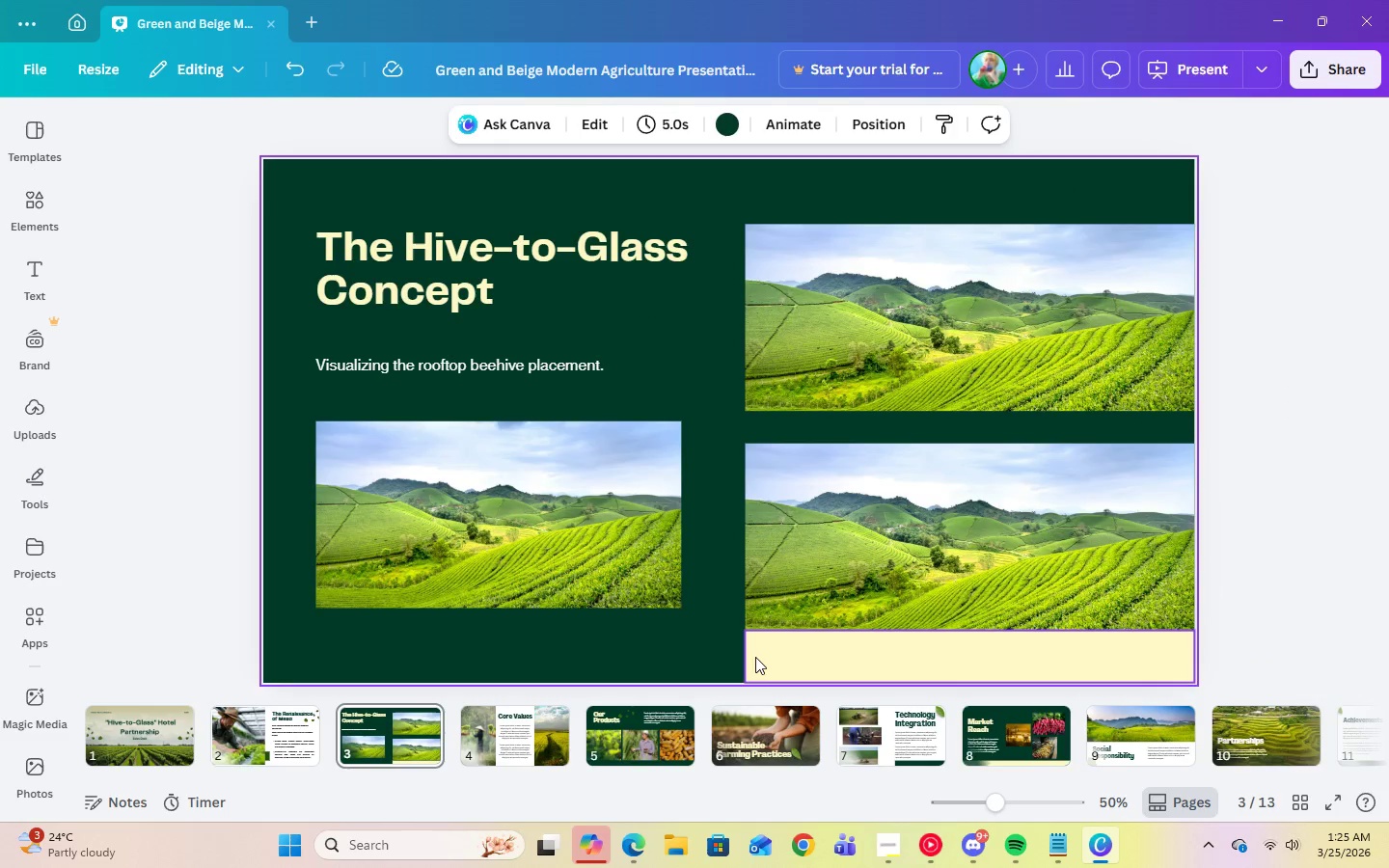 
left_click([759, 657])
 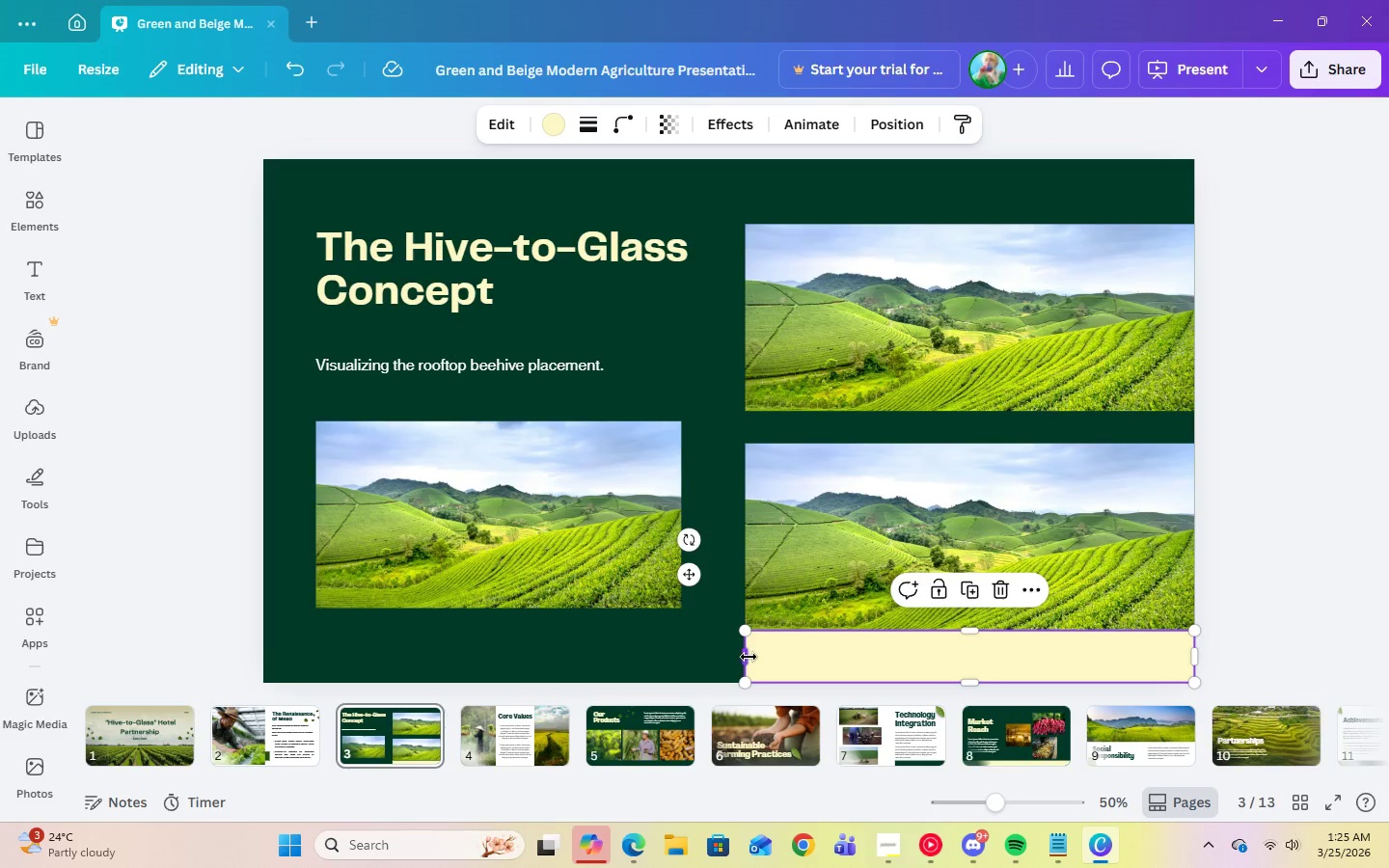 
left_click_drag(start_coordinate=[749, 657], to_coordinate=[265, 658])
 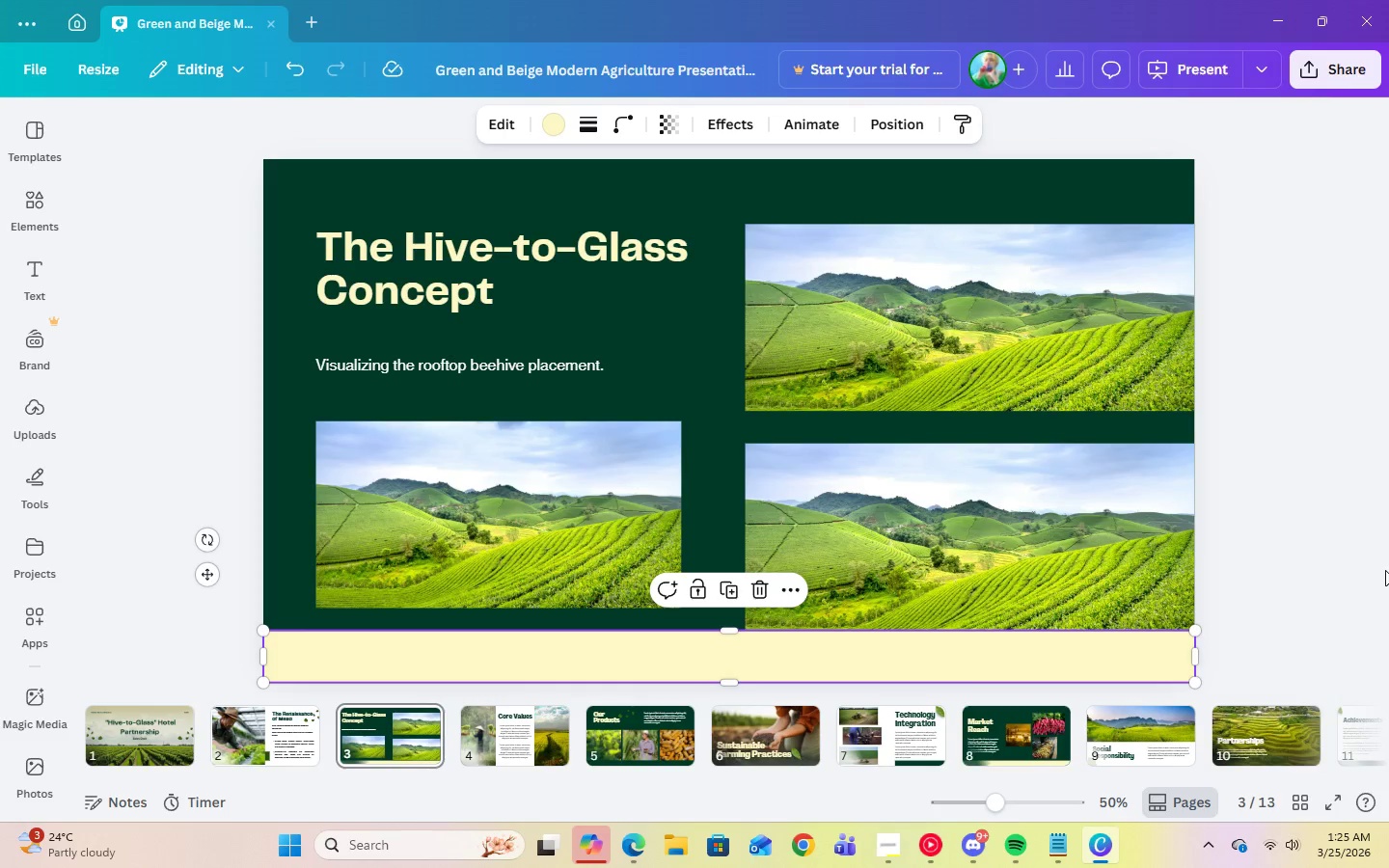 
left_click([1385, 570])
 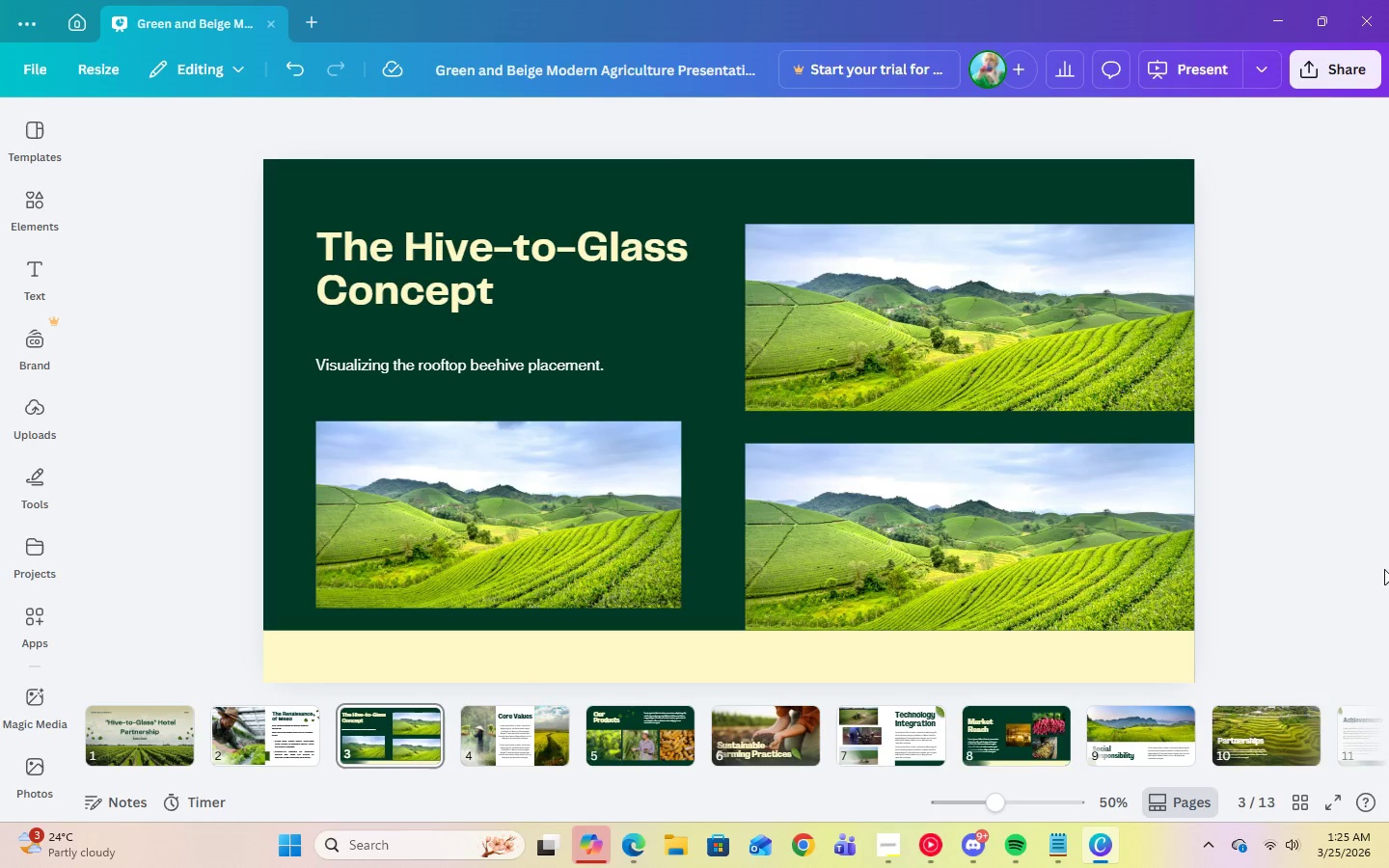 
wait(5.16)
 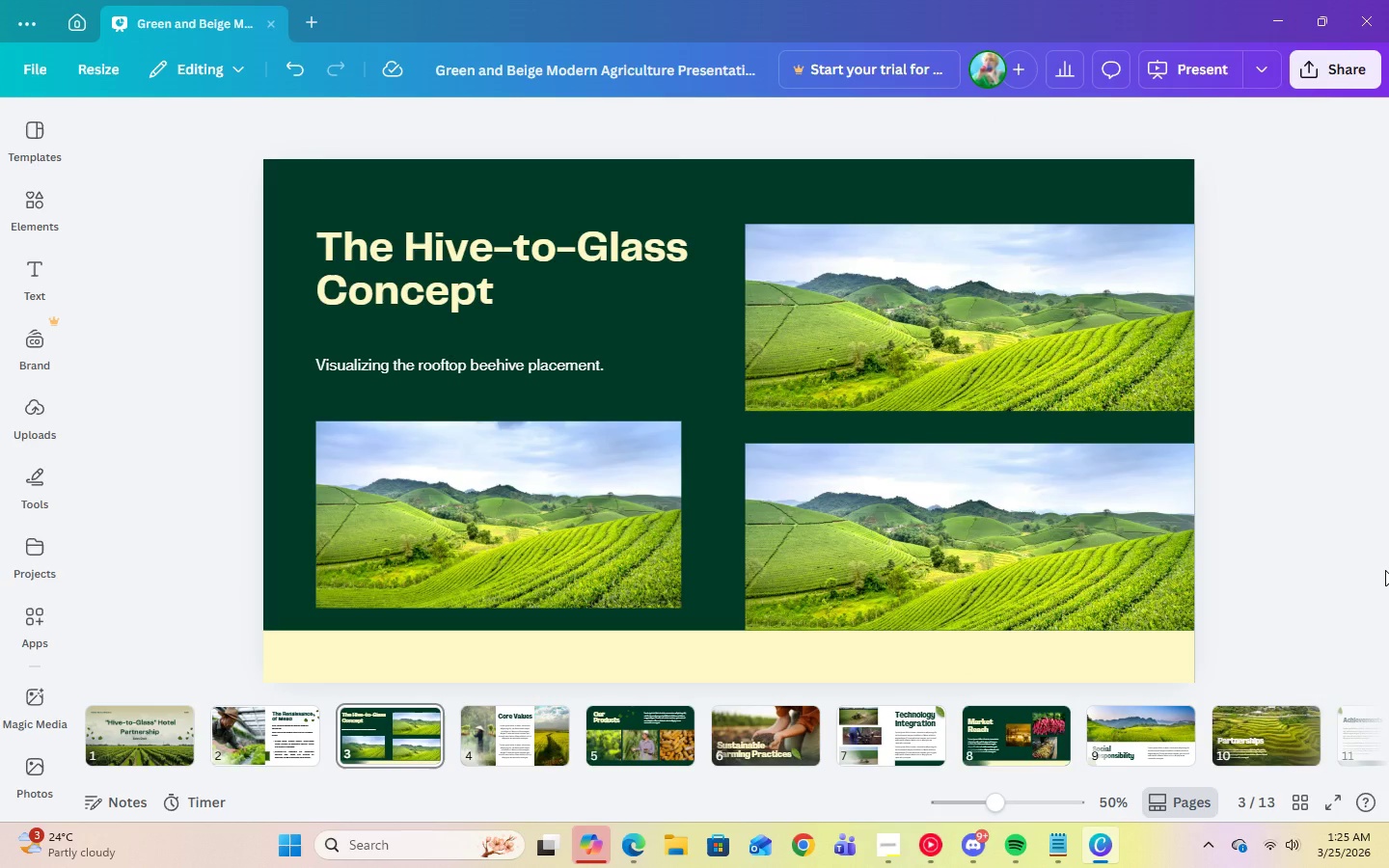 
left_click([532, 749])
 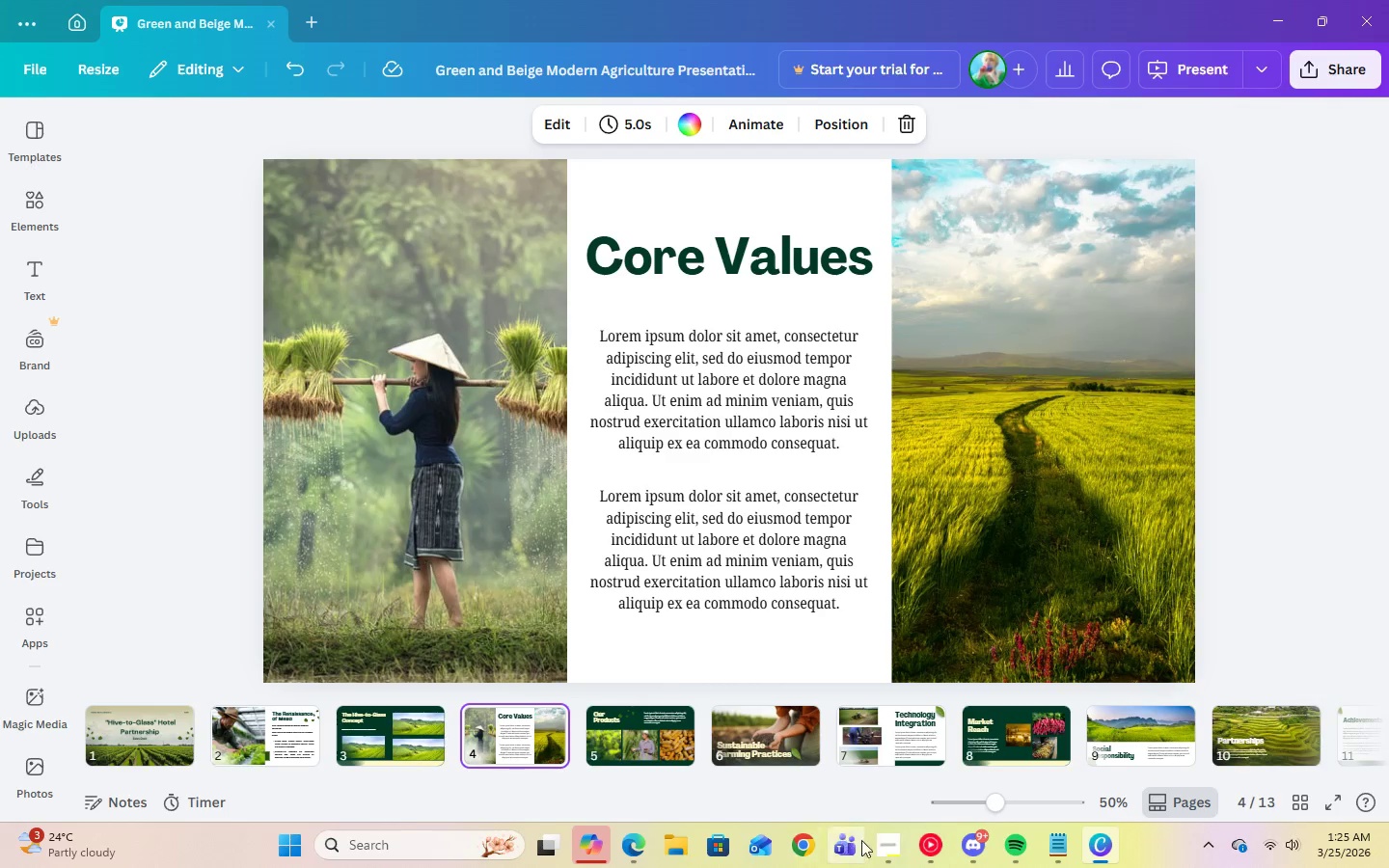 
left_click([891, 854])